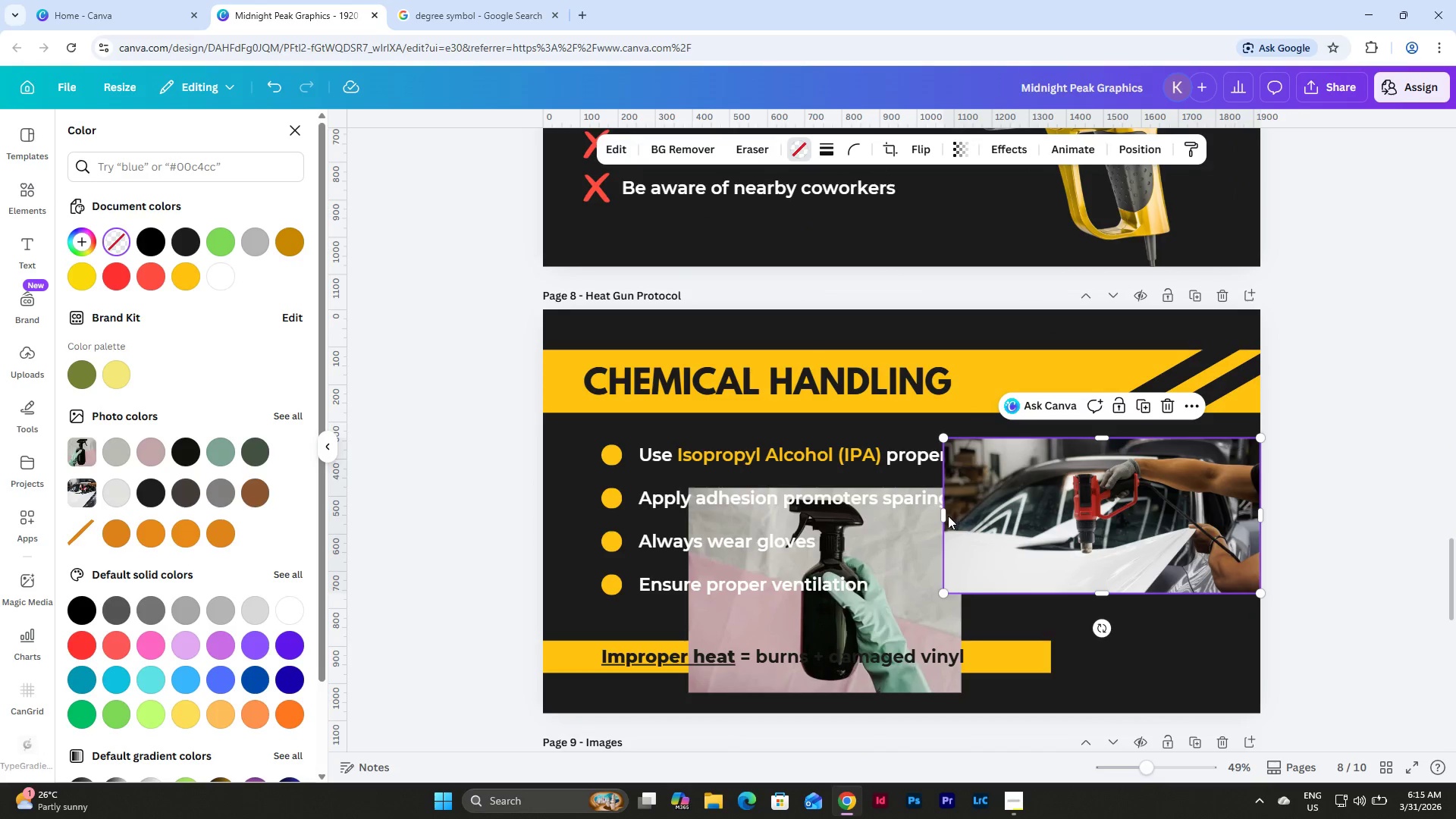 
left_click_drag(start_coordinate=[943, 519], to_coordinate=[993, 504])
 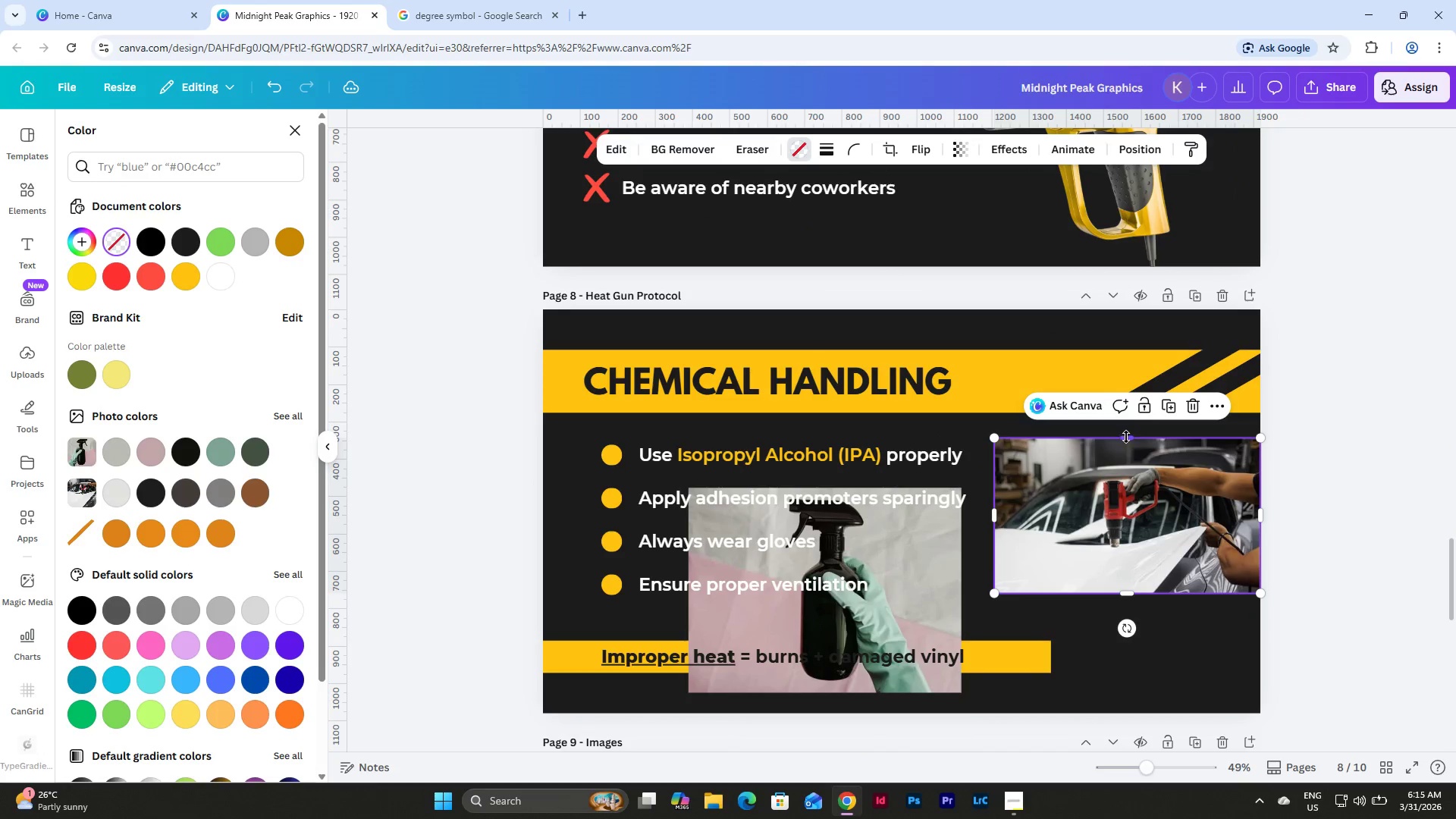 
left_click_drag(start_coordinate=[1126, 437], to_coordinate=[1128, 416])
 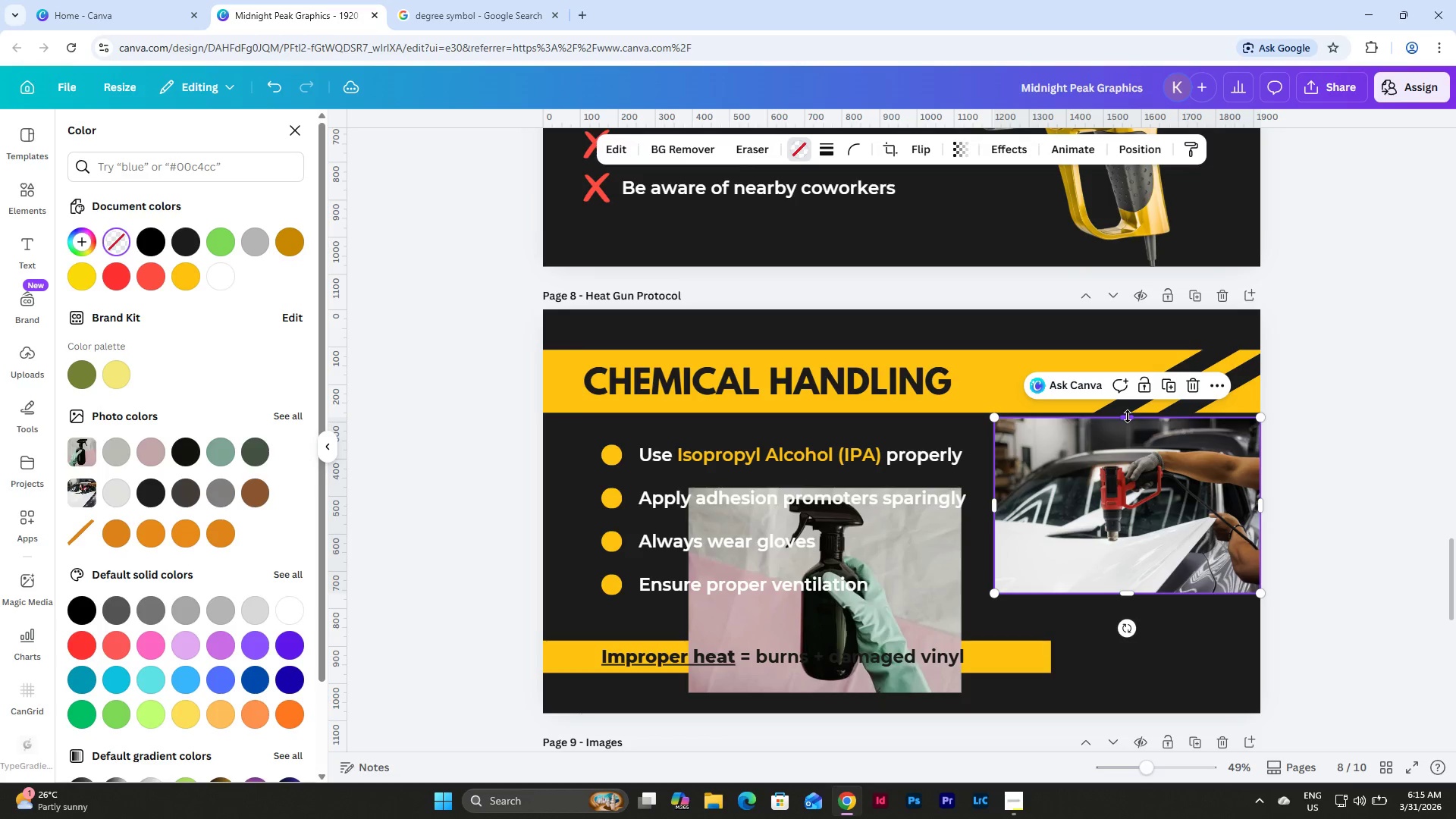 
left_click([1128, 416])
 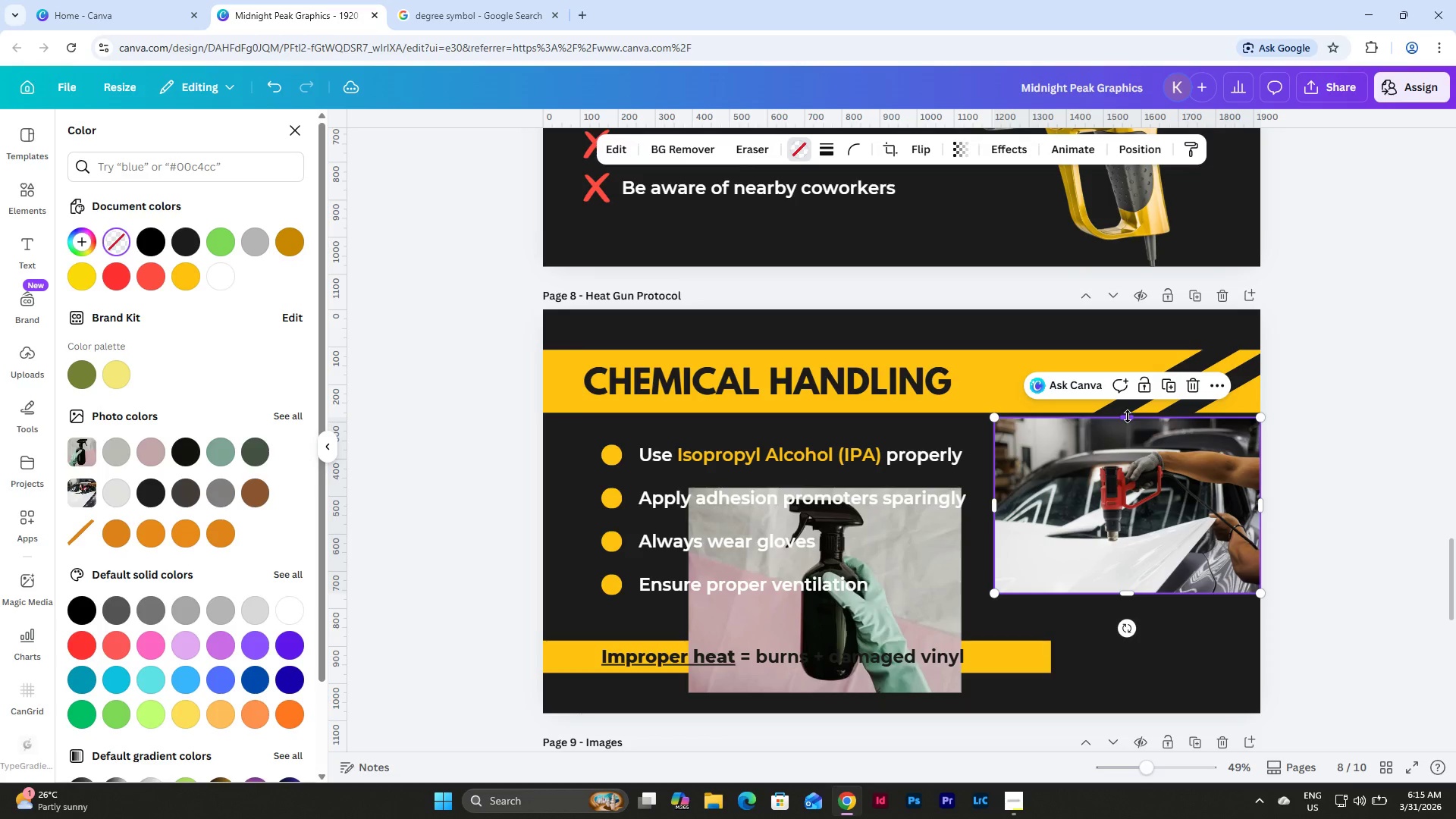 
left_click_drag(start_coordinate=[1128, 416], to_coordinate=[1230, 434])
 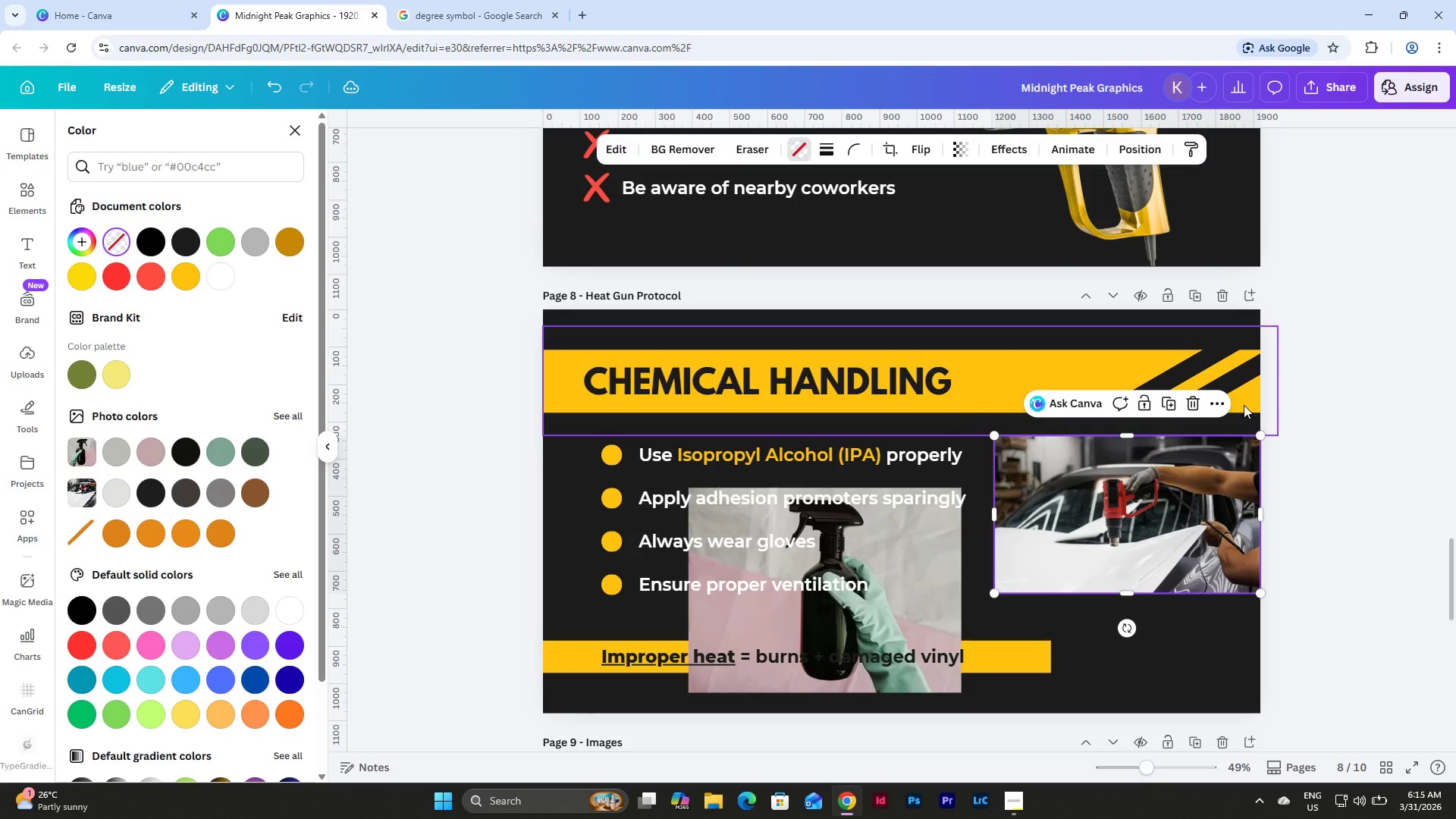 
left_click([1244, 405])
 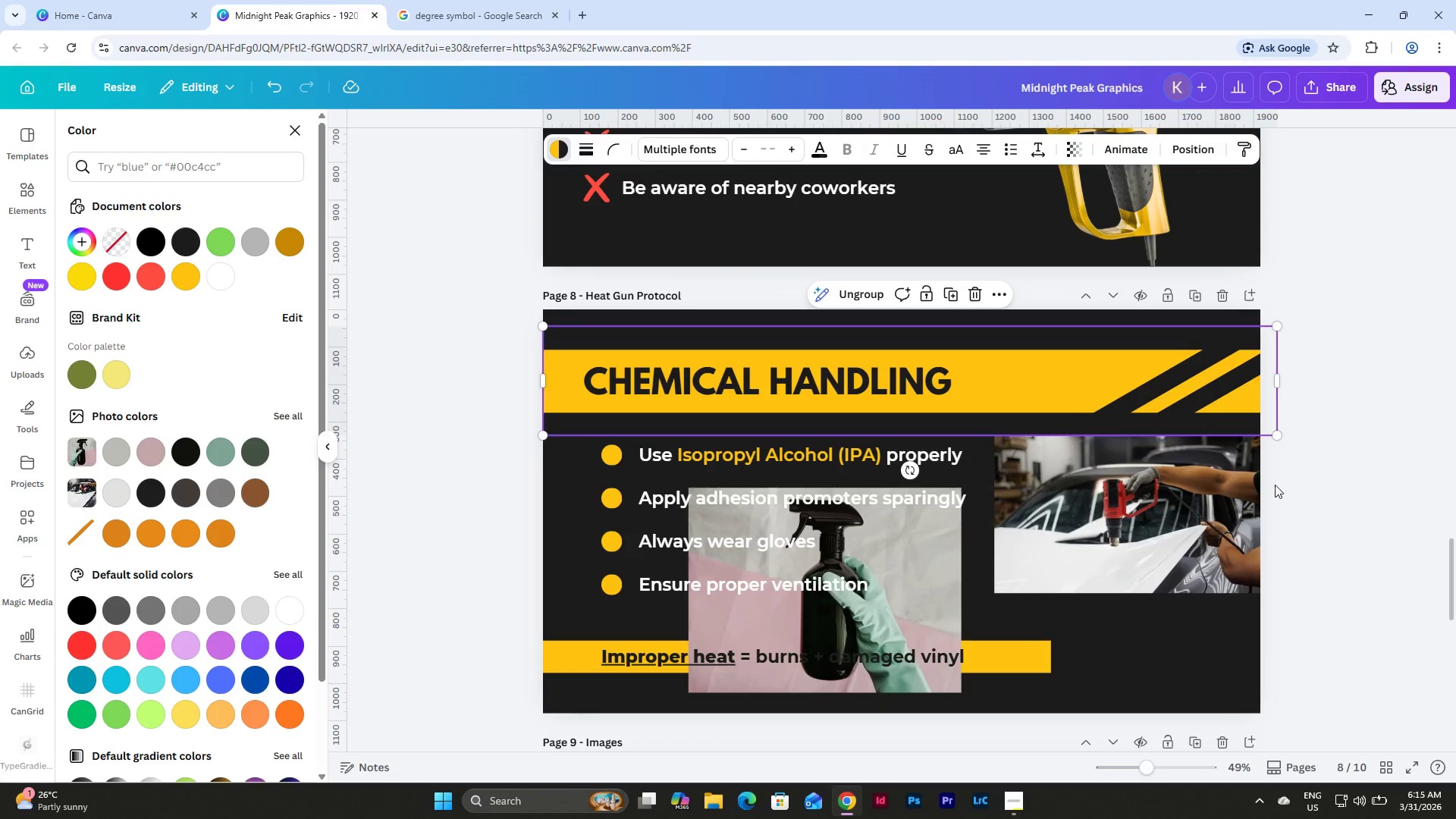 
left_click([1320, 459])
 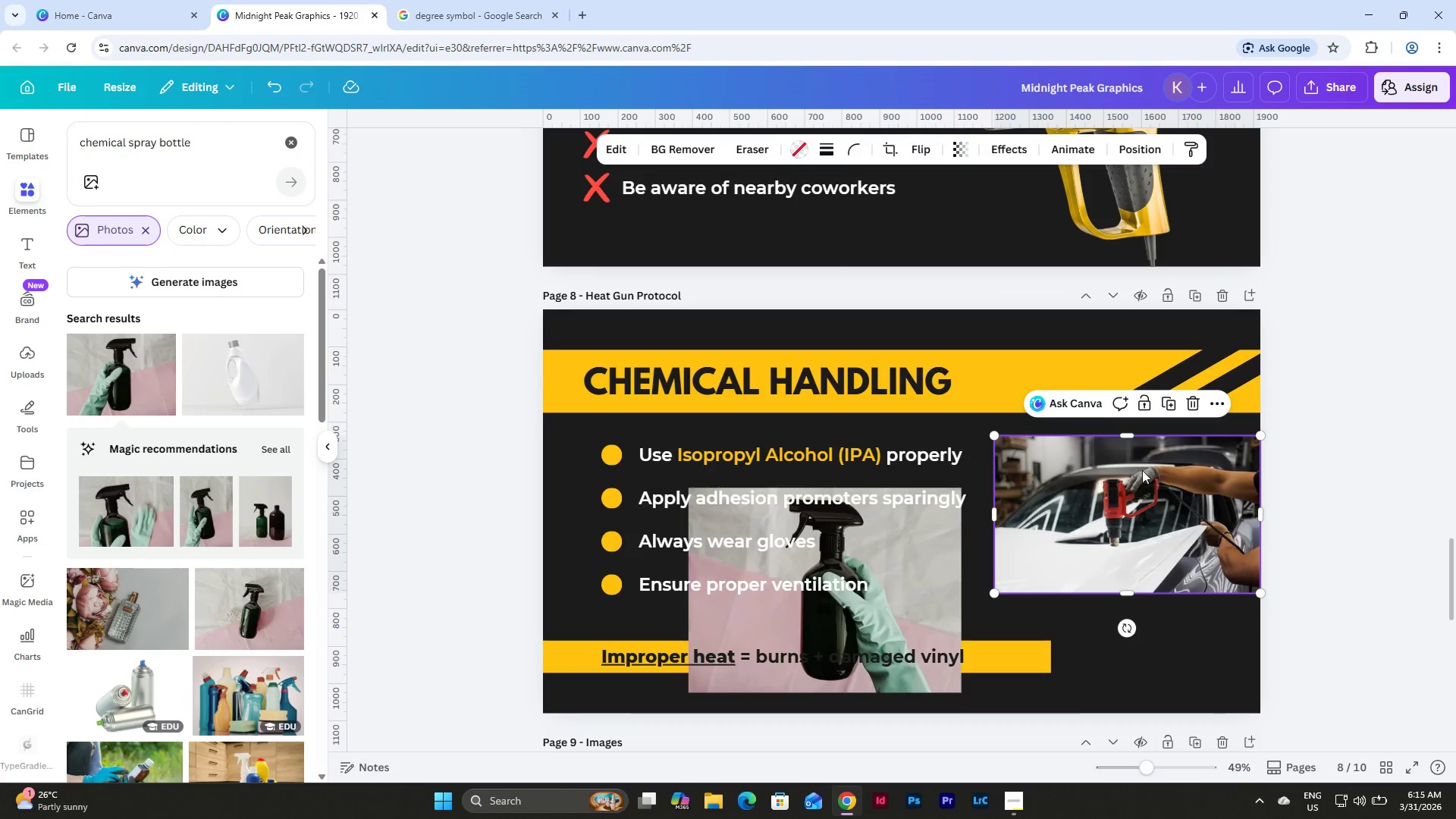 
left_click_drag(start_coordinate=[1131, 435], to_coordinate=[1137, 433])
 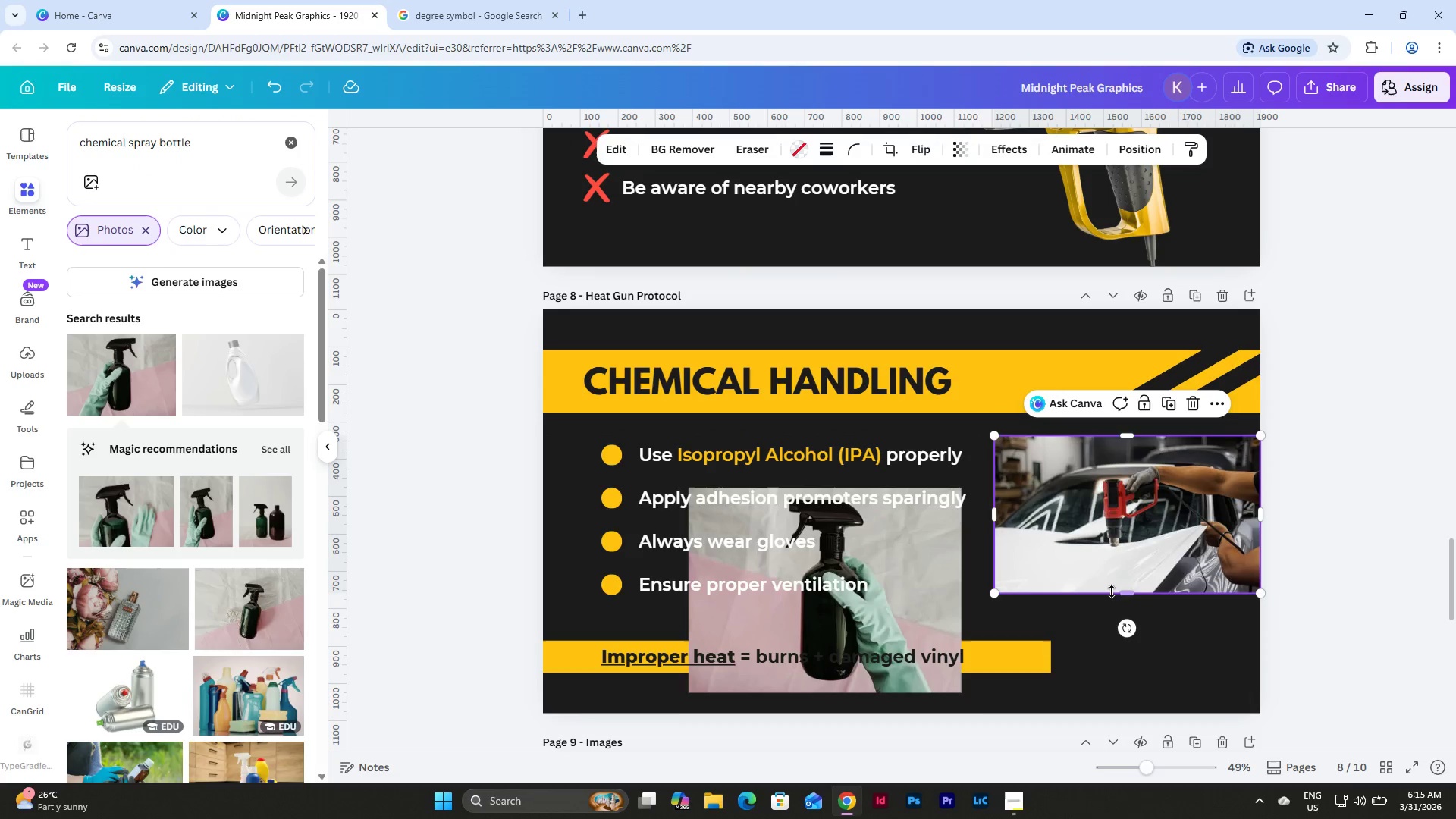 
left_click_drag(start_coordinate=[1127, 595], to_coordinate=[1120, 715])
 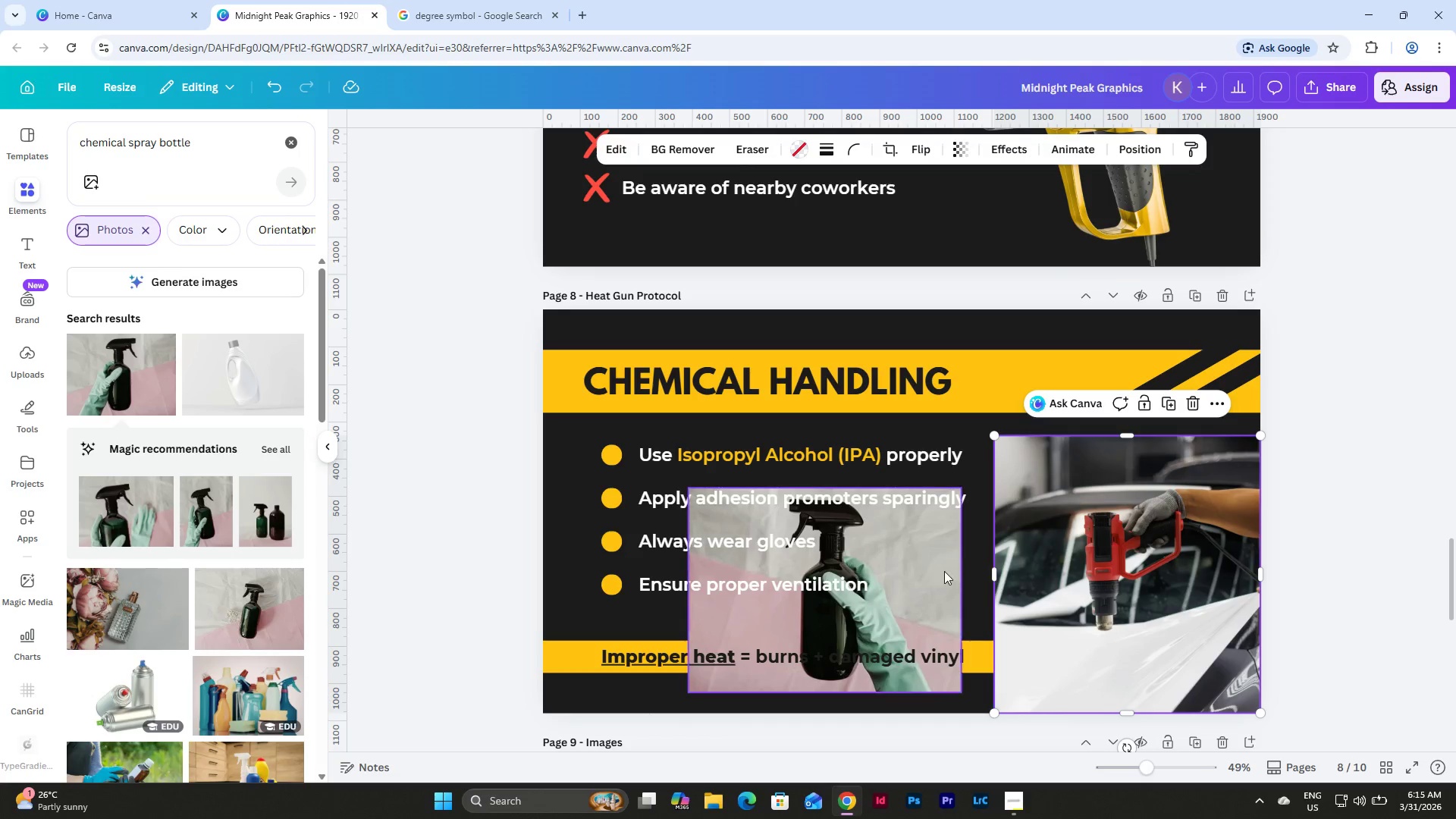 
left_click_drag(start_coordinate=[940, 569], to_coordinate=[1156, 569])
 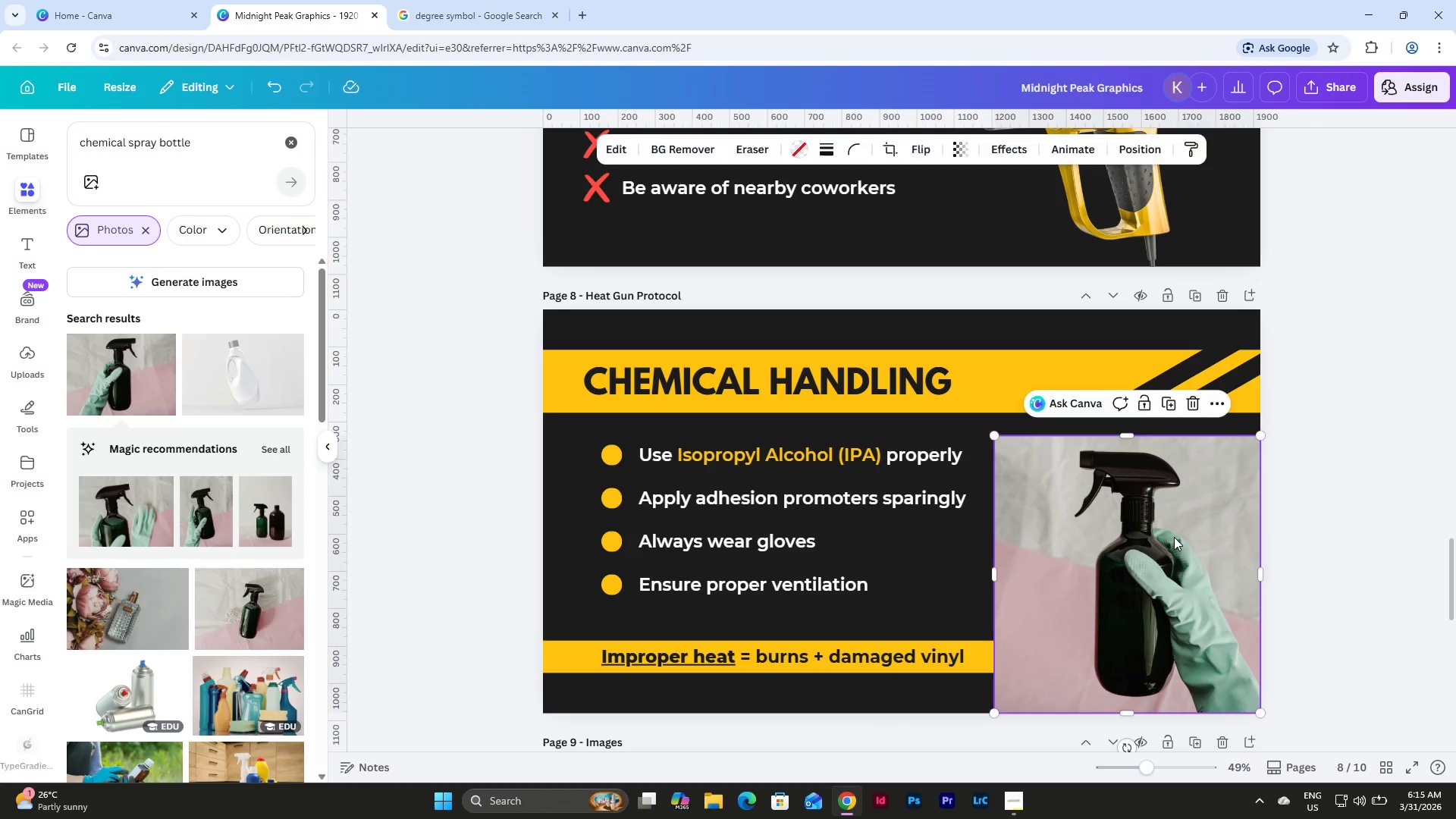 
double_click([1174, 537])
 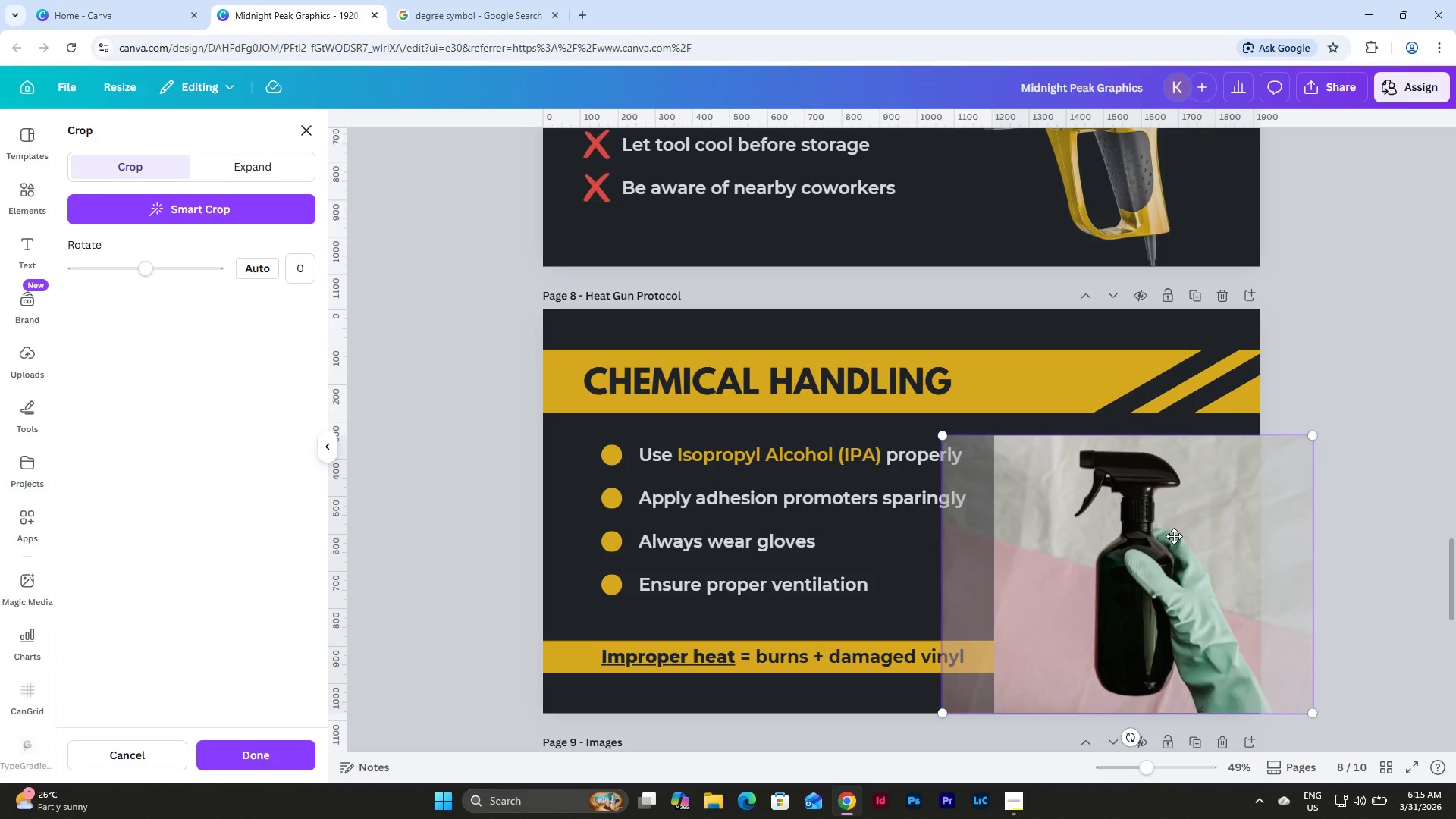 
left_click_drag(start_coordinate=[1174, 536], to_coordinate=[1131, 539])
 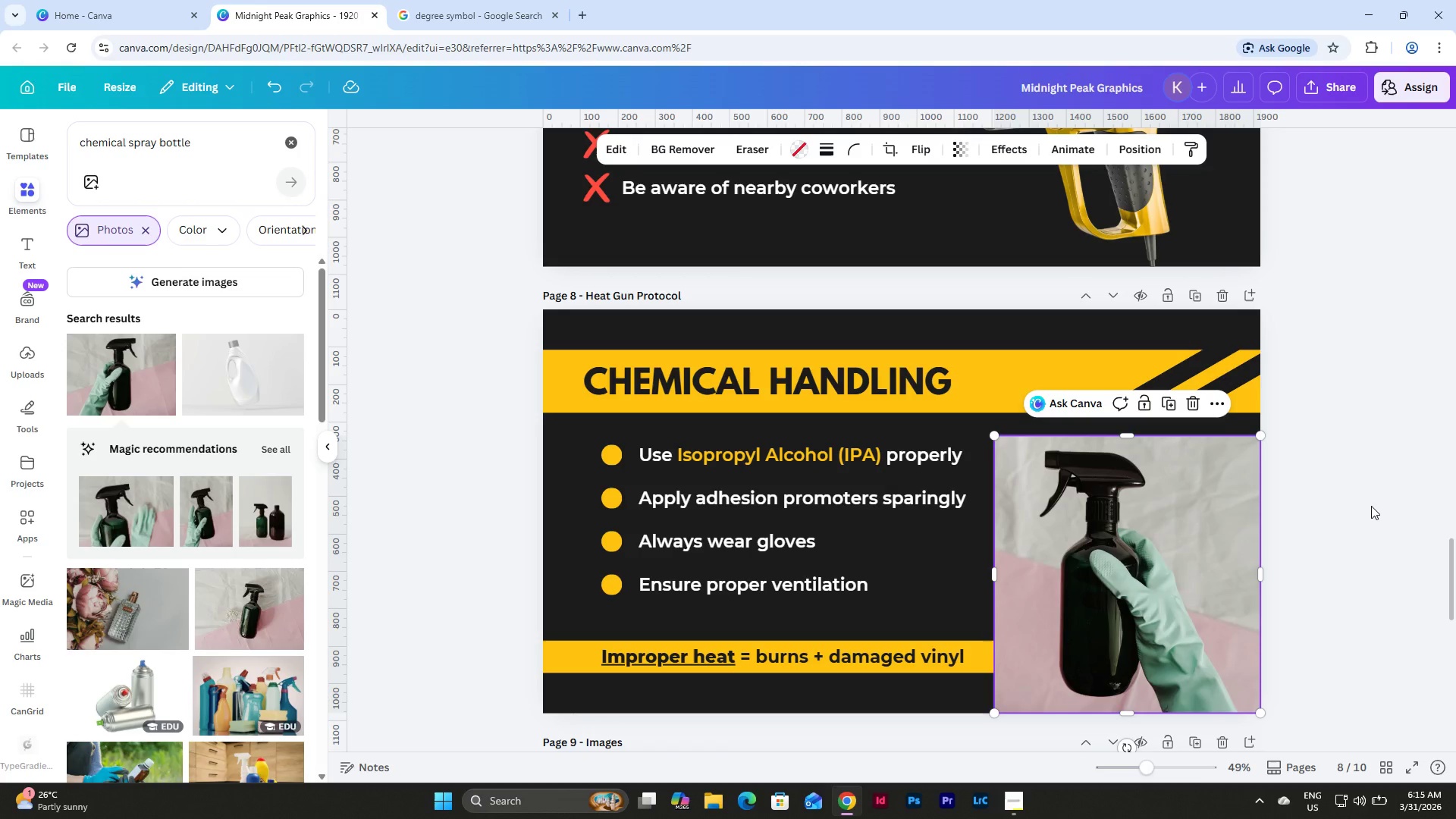 
left_click([1371, 506])
 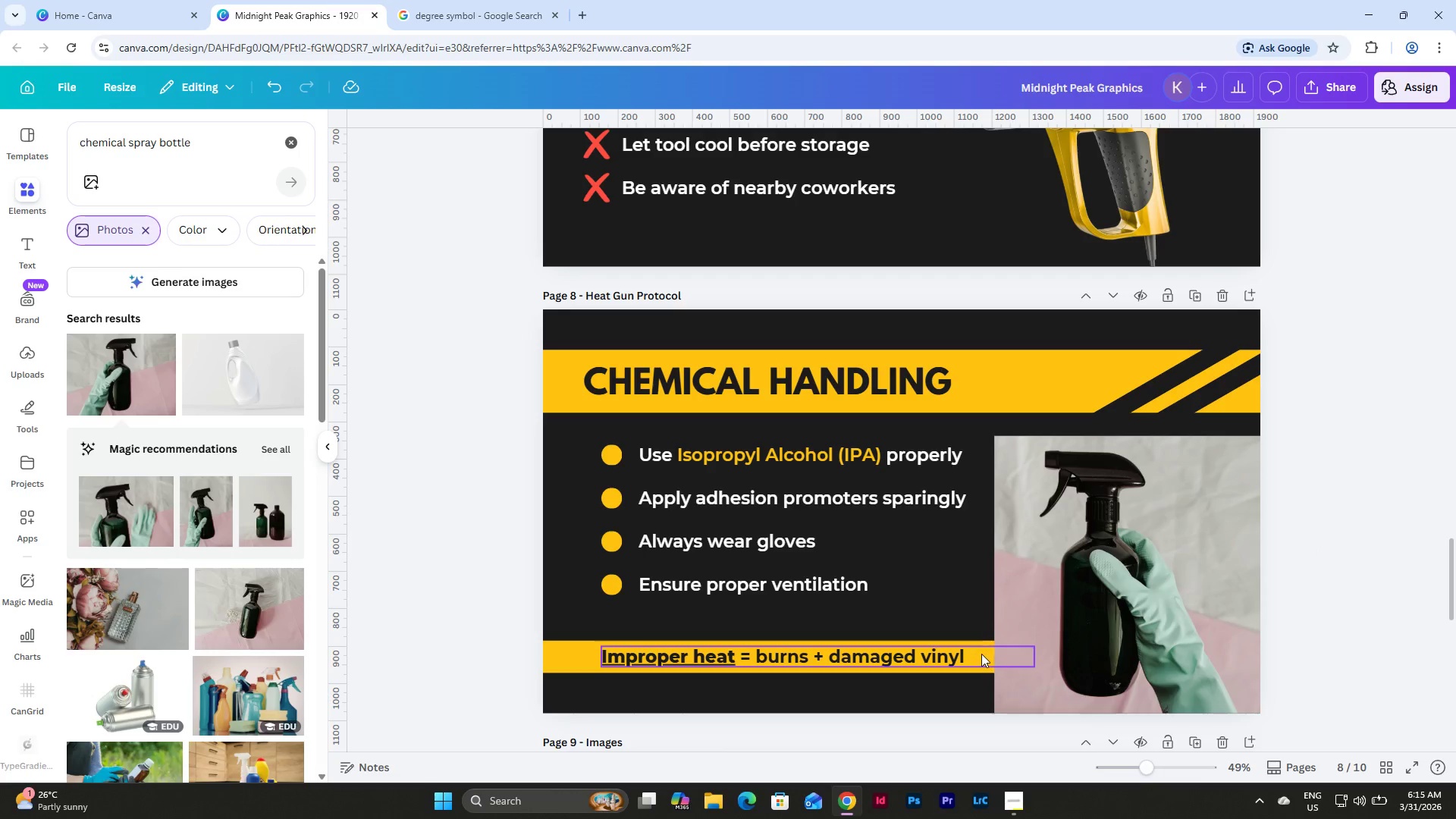 
left_click([1153, 585])
 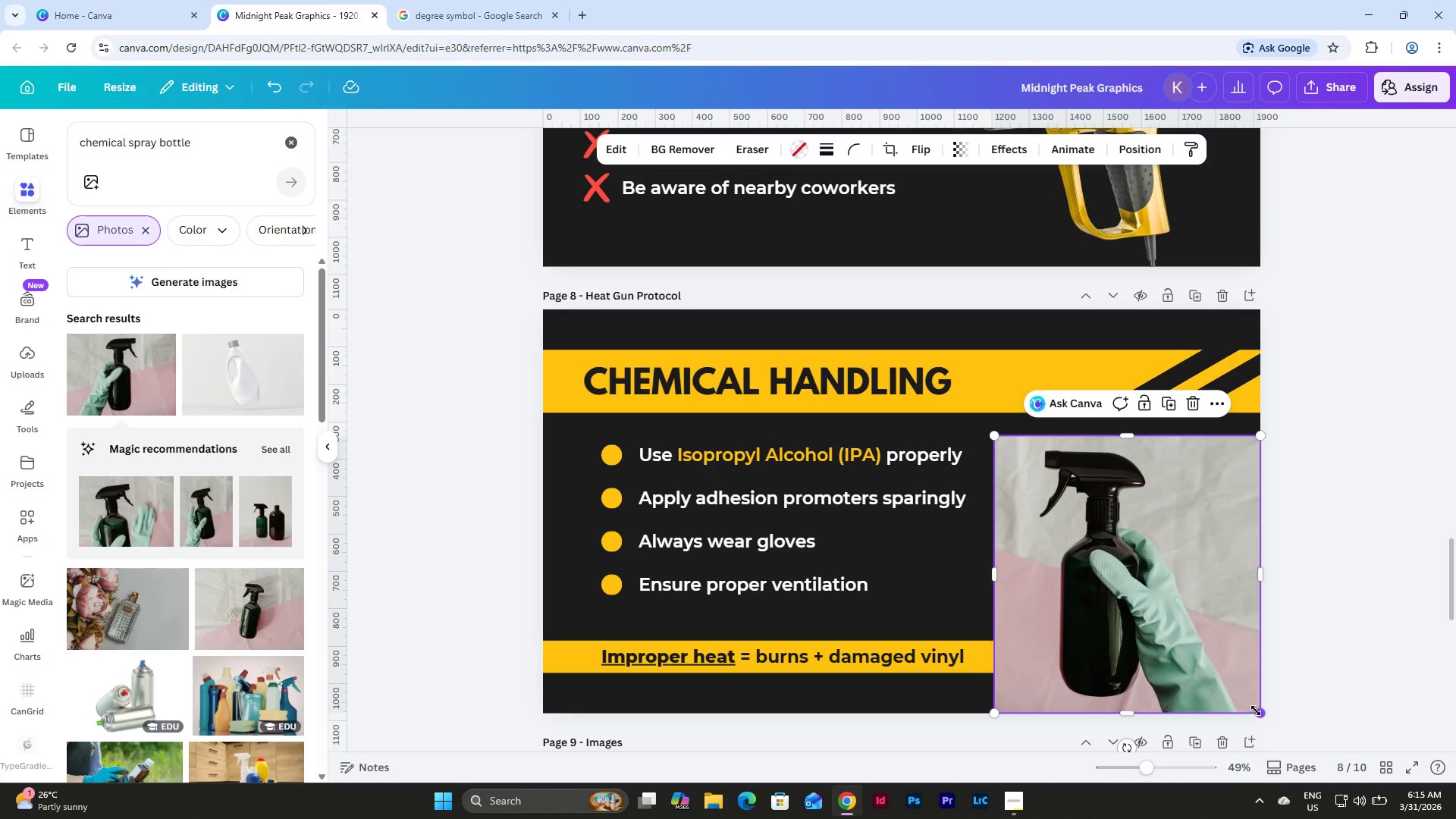 
left_click([1256, 711])
 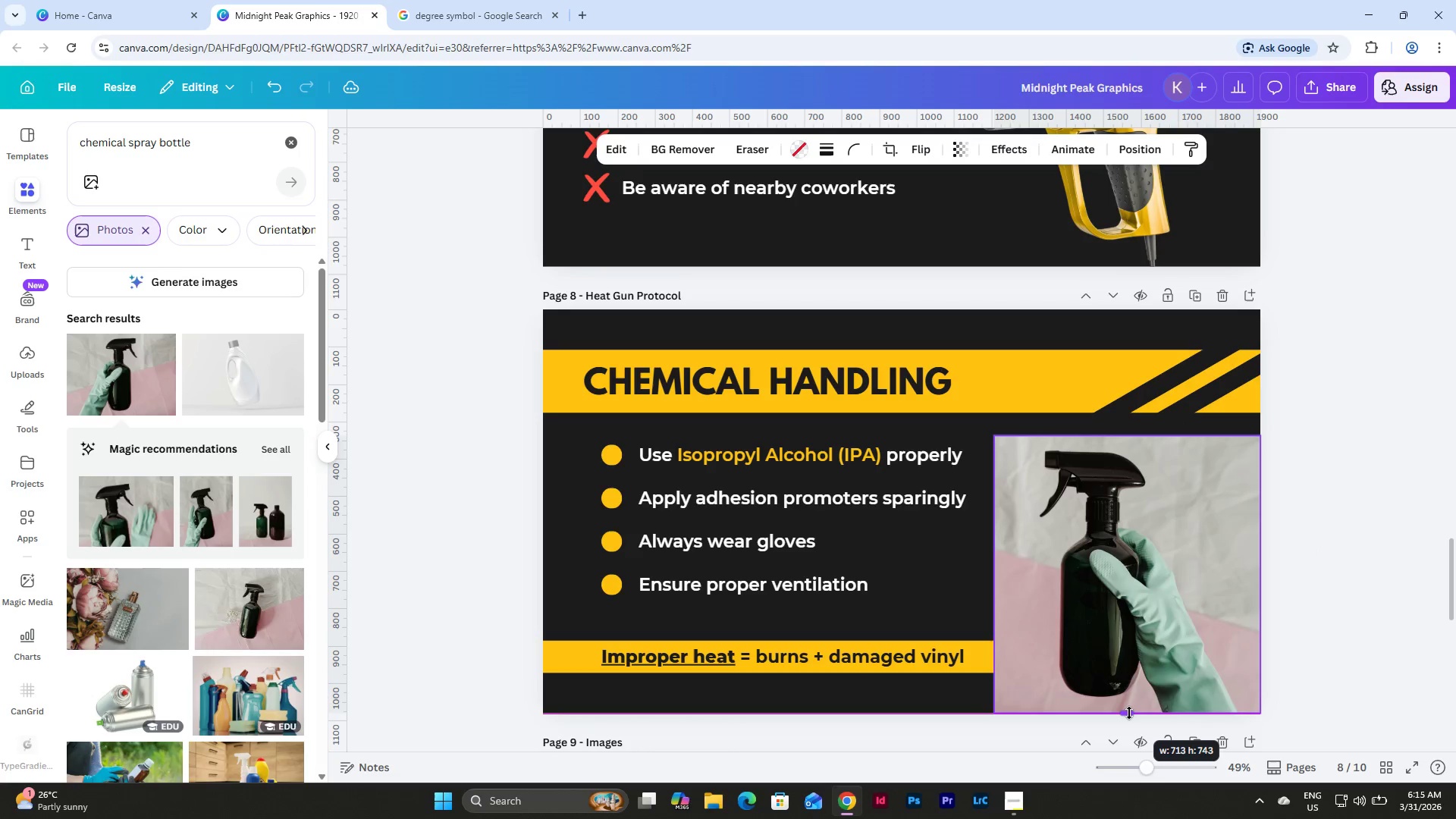 
wait(5.31)
 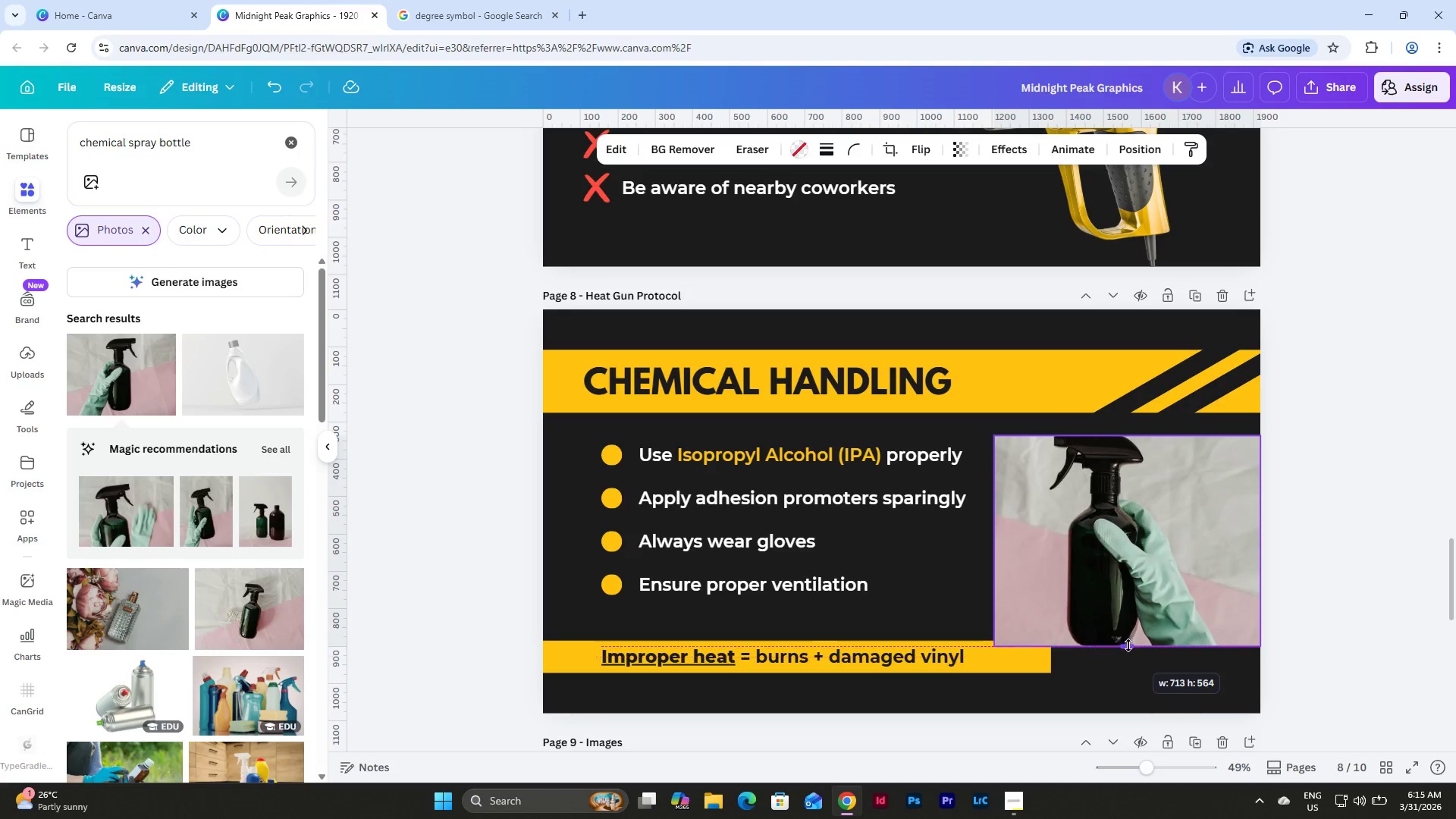 
double_click([1317, 535])
 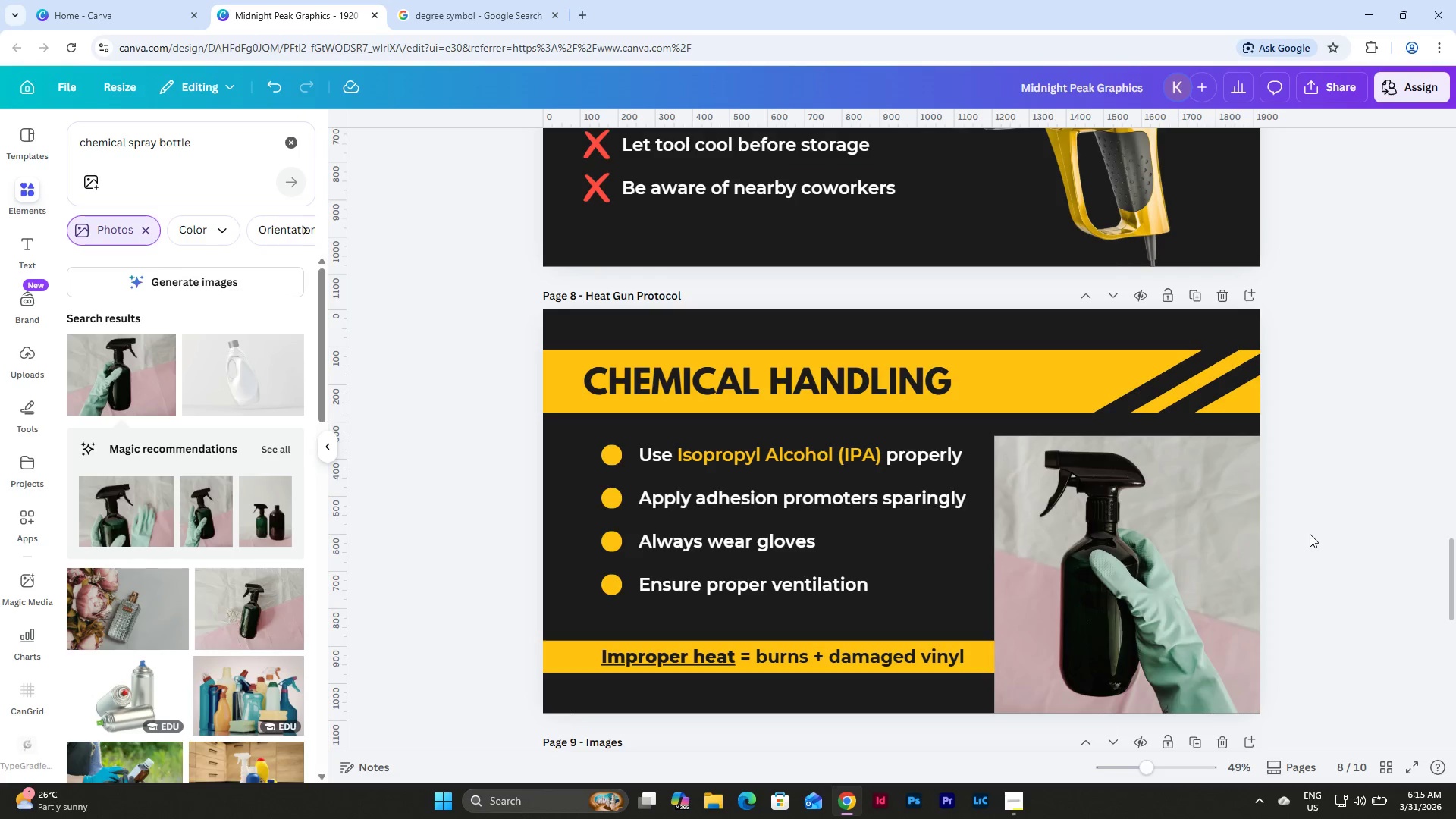 
double_click([1158, 566])
 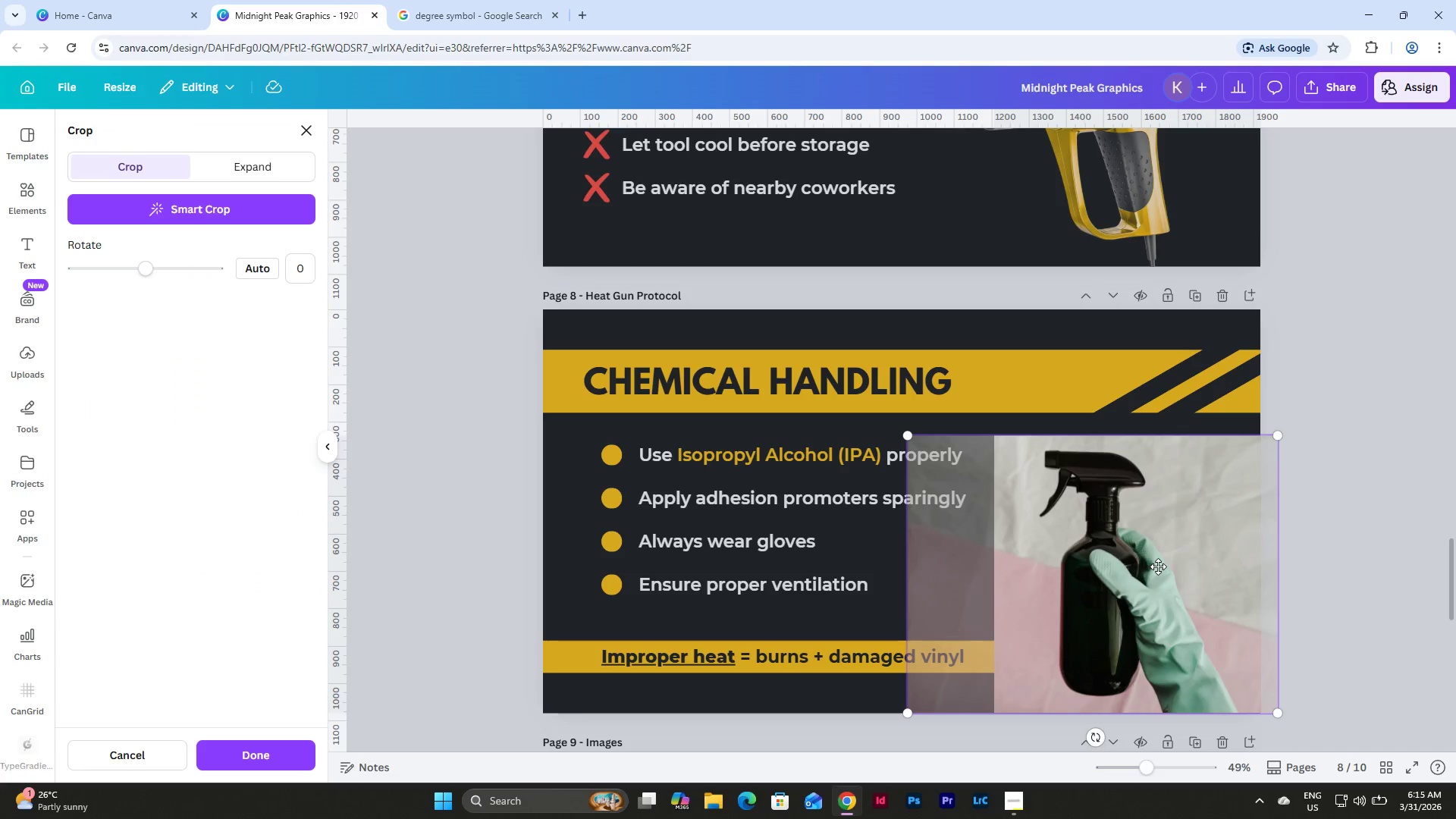 
left_click_drag(start_coordinate=[1158, 566], to_coordinate=[1163, 567])
 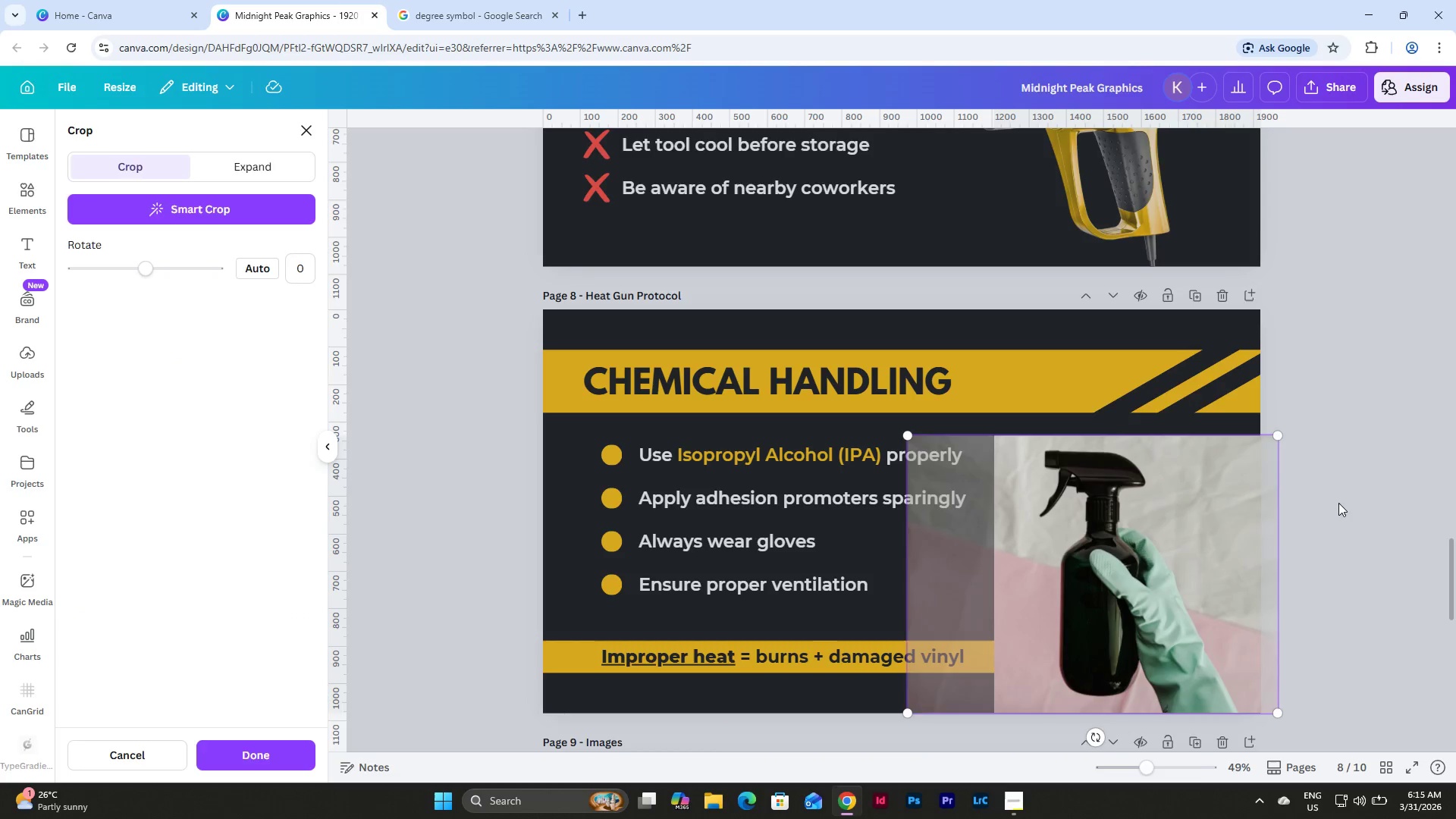 
left_click([1348, 498])
 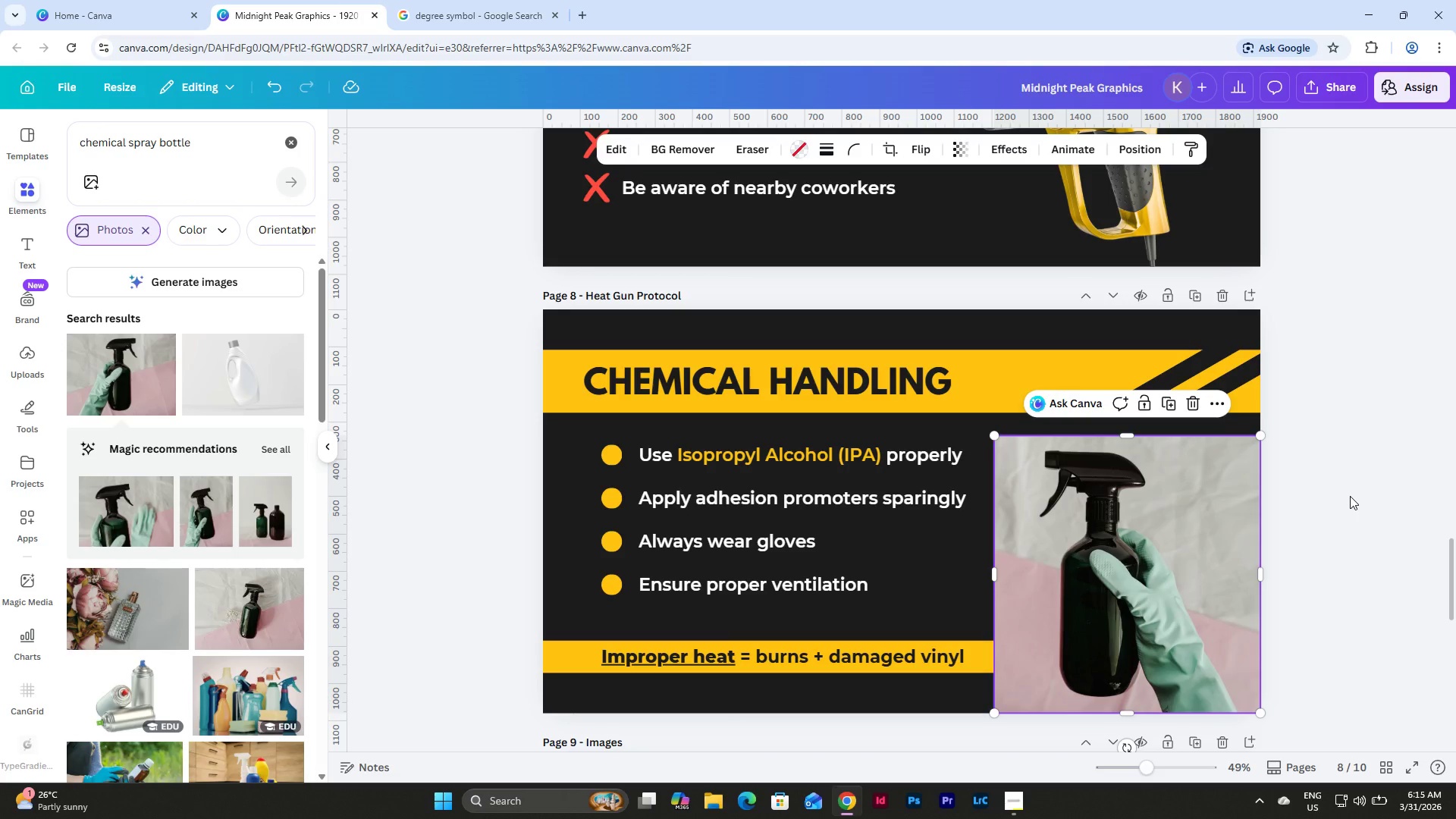 
left_click([1350, 496])
 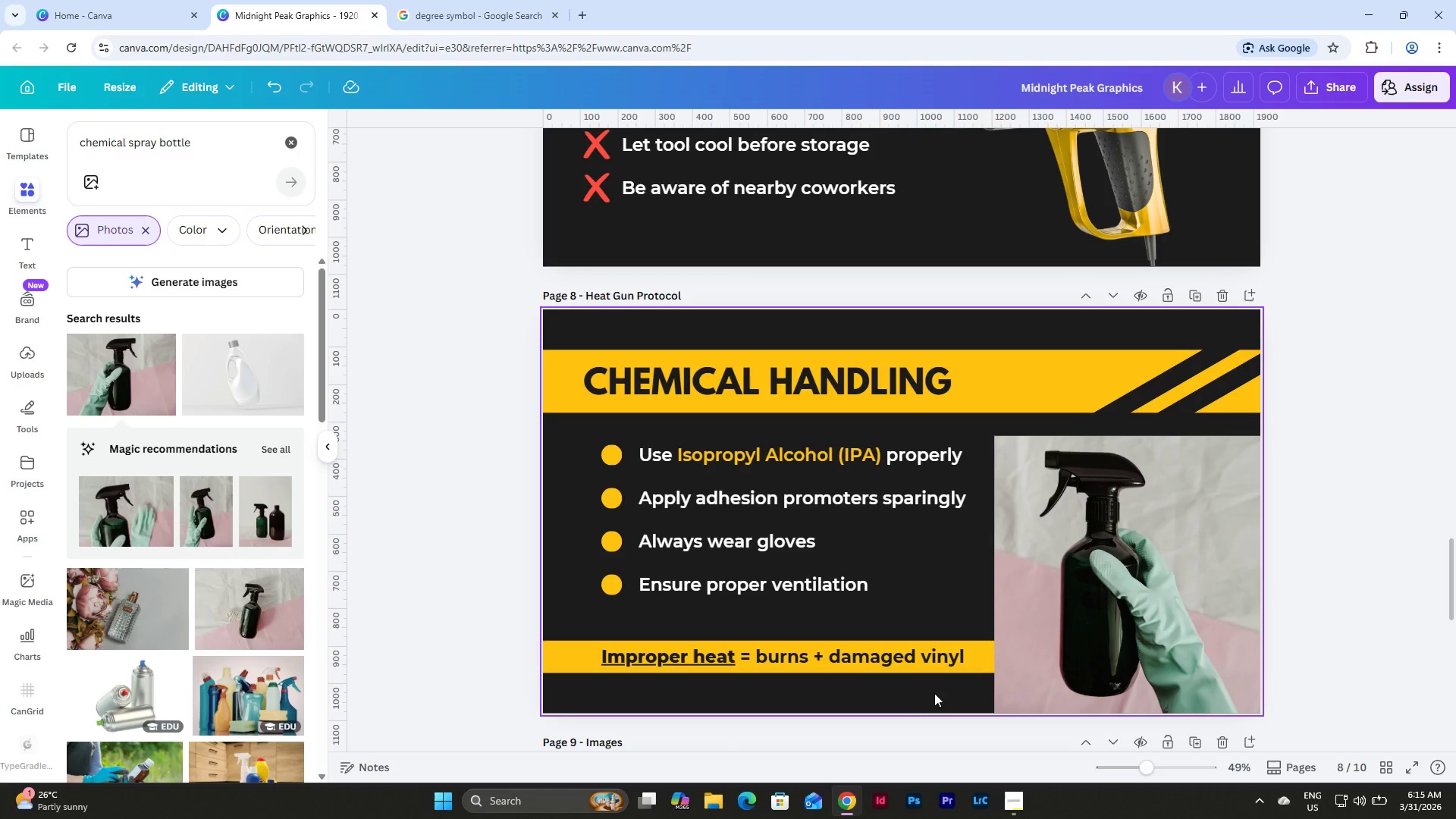 
left_click([929, 683])
 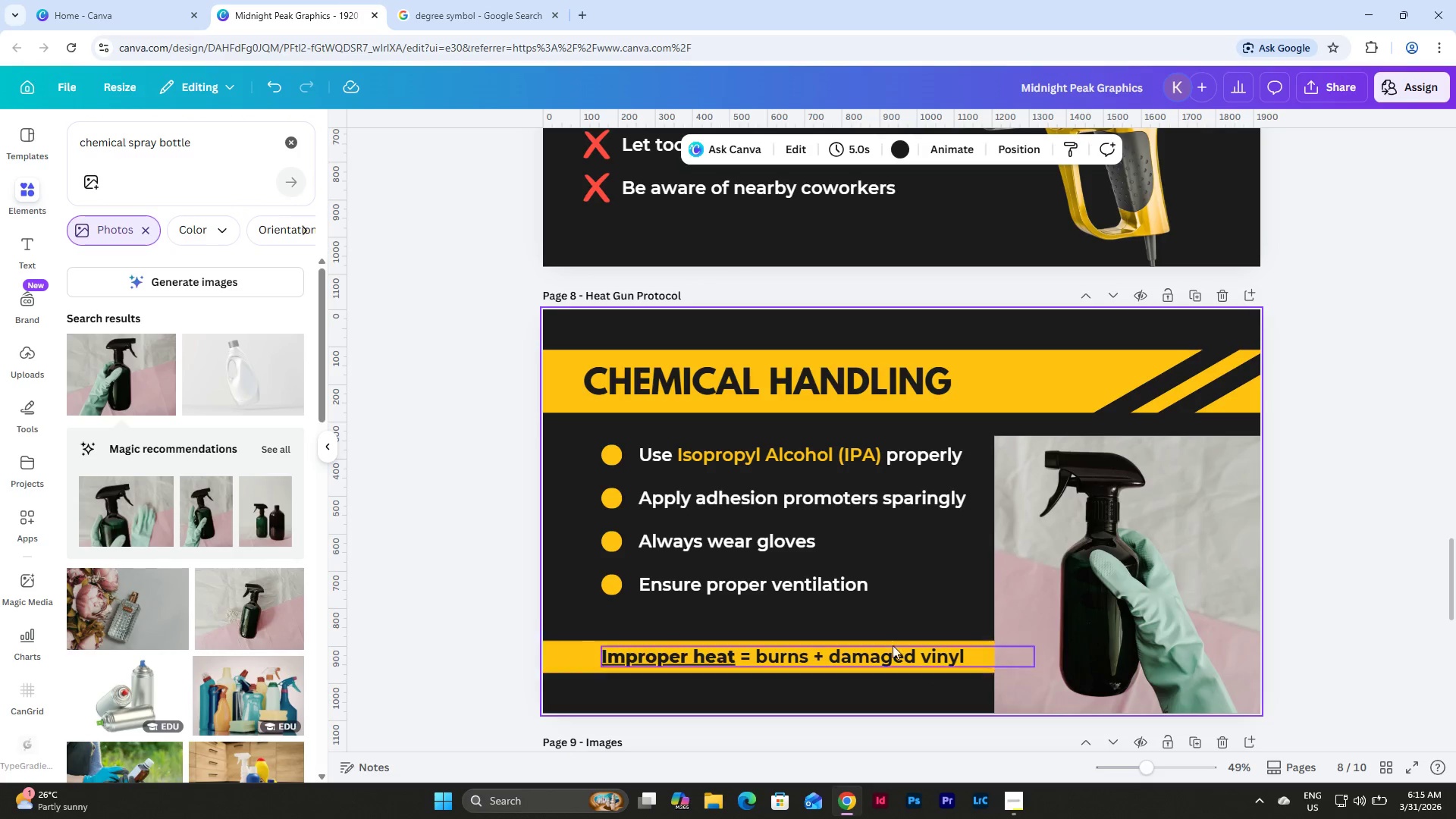 
wait(5.72)
 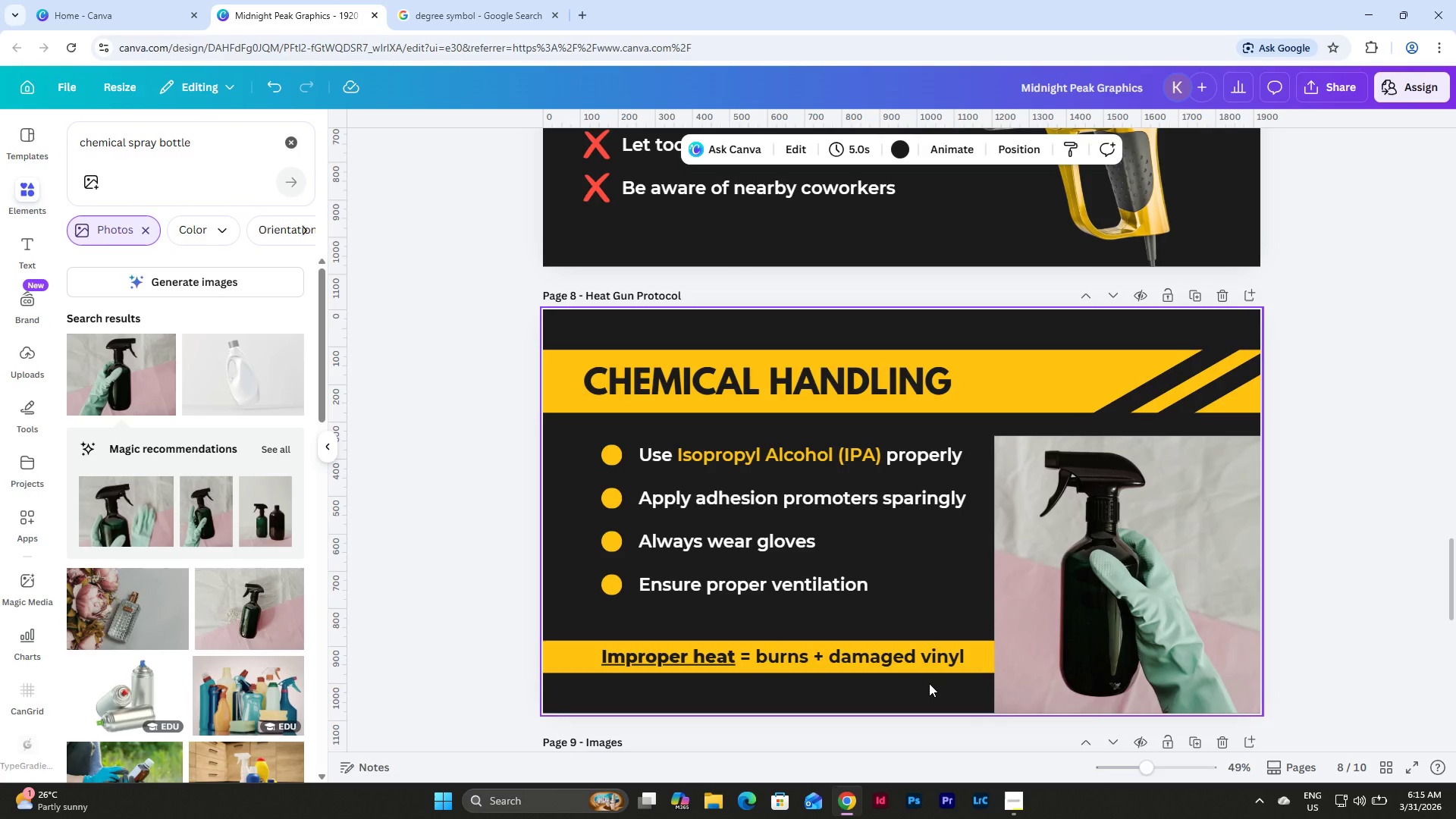 
left_click_drag(start_coordinate=[1056, 657], to_coordinate=[980, 657])
 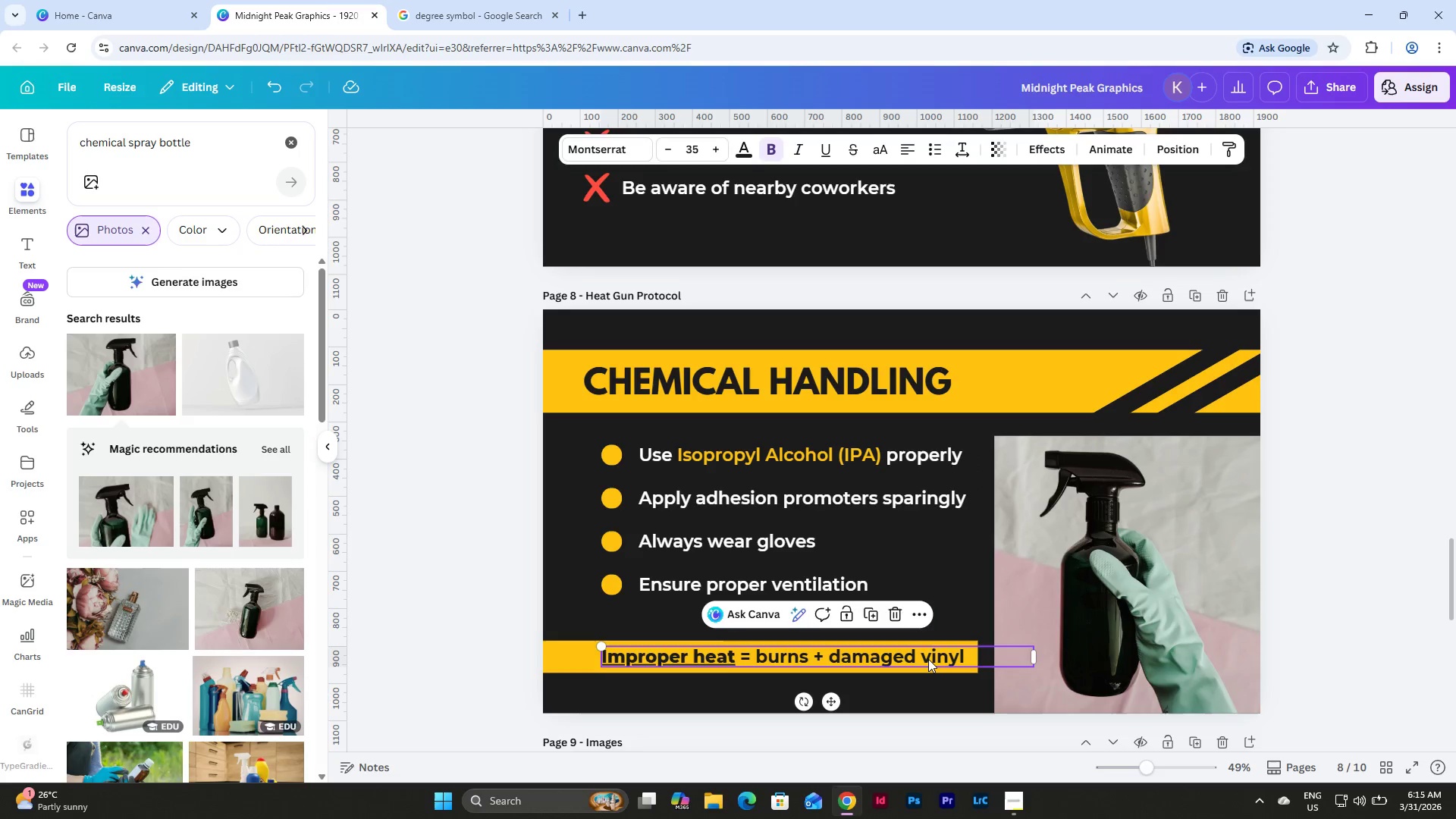 
double_click([928, 659])
 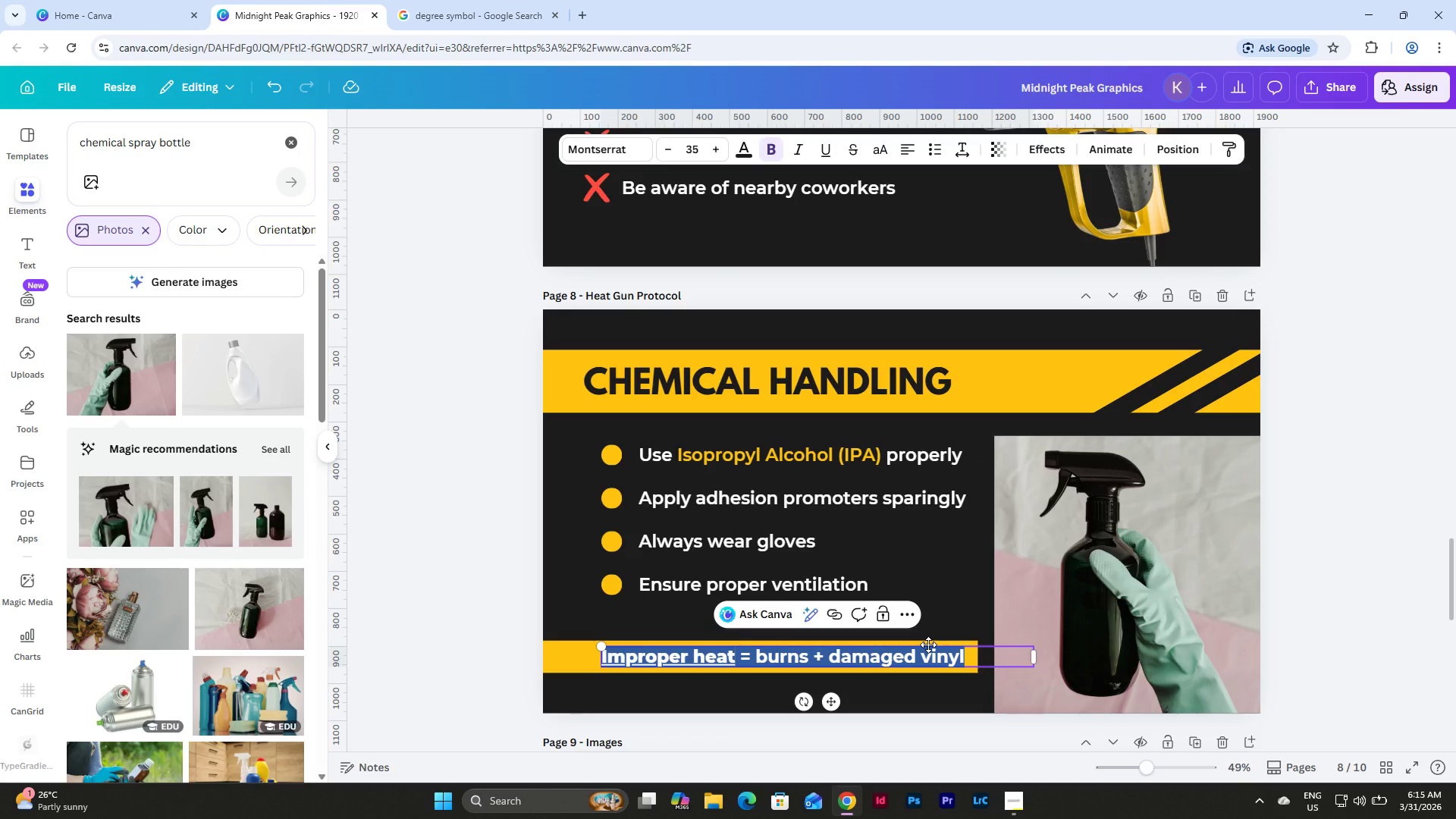 
type(Flammable _)
key(Backspace)
type(=)
key(Backspace)
type(+ irritant = ha)
key(Backspace)
key(Backspace)
type(HANDE)
key(Backspace)
type(LE WITR)
key(Backspace)
type(H CARE)
 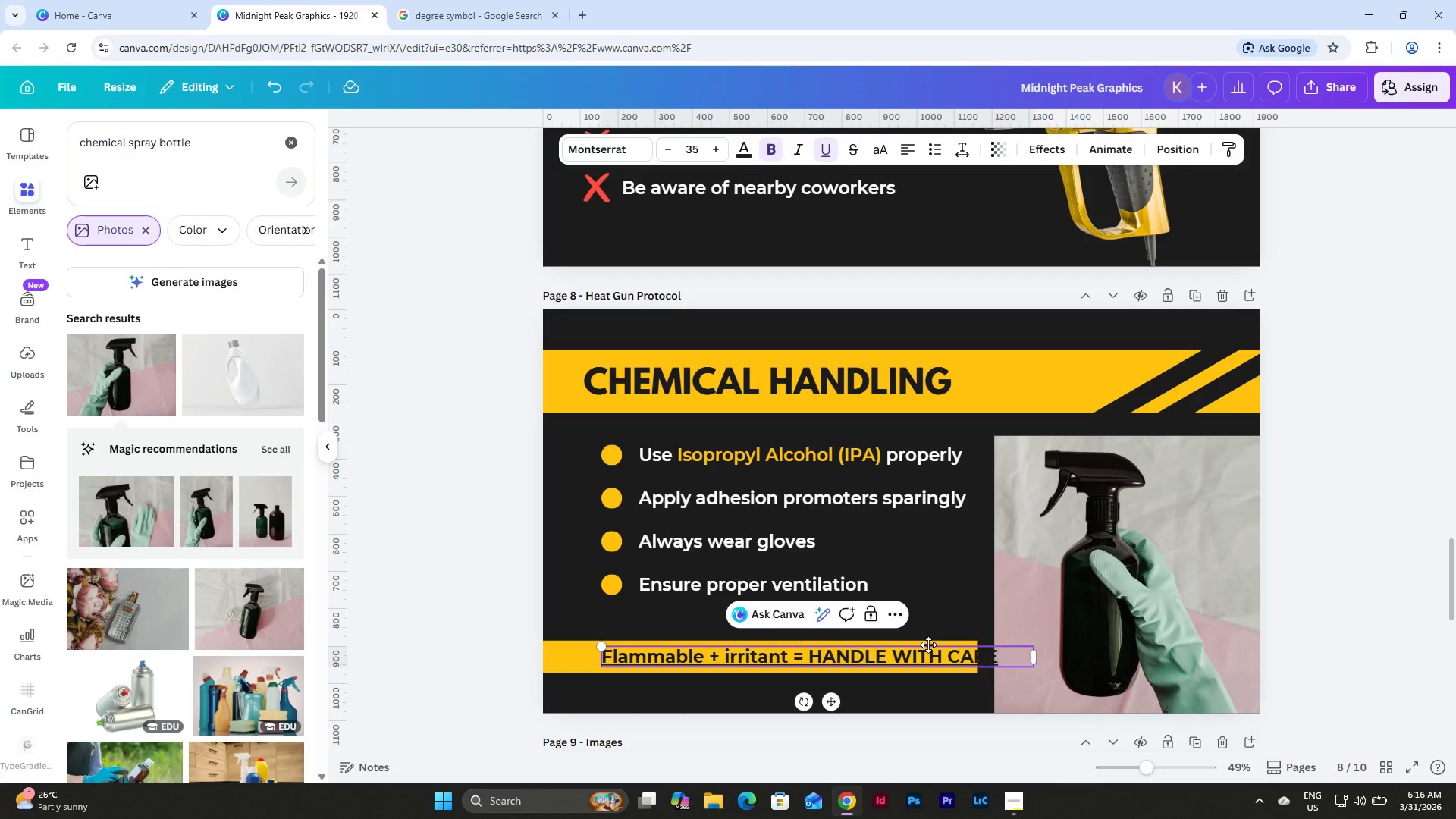 
left_click([834, 646])
 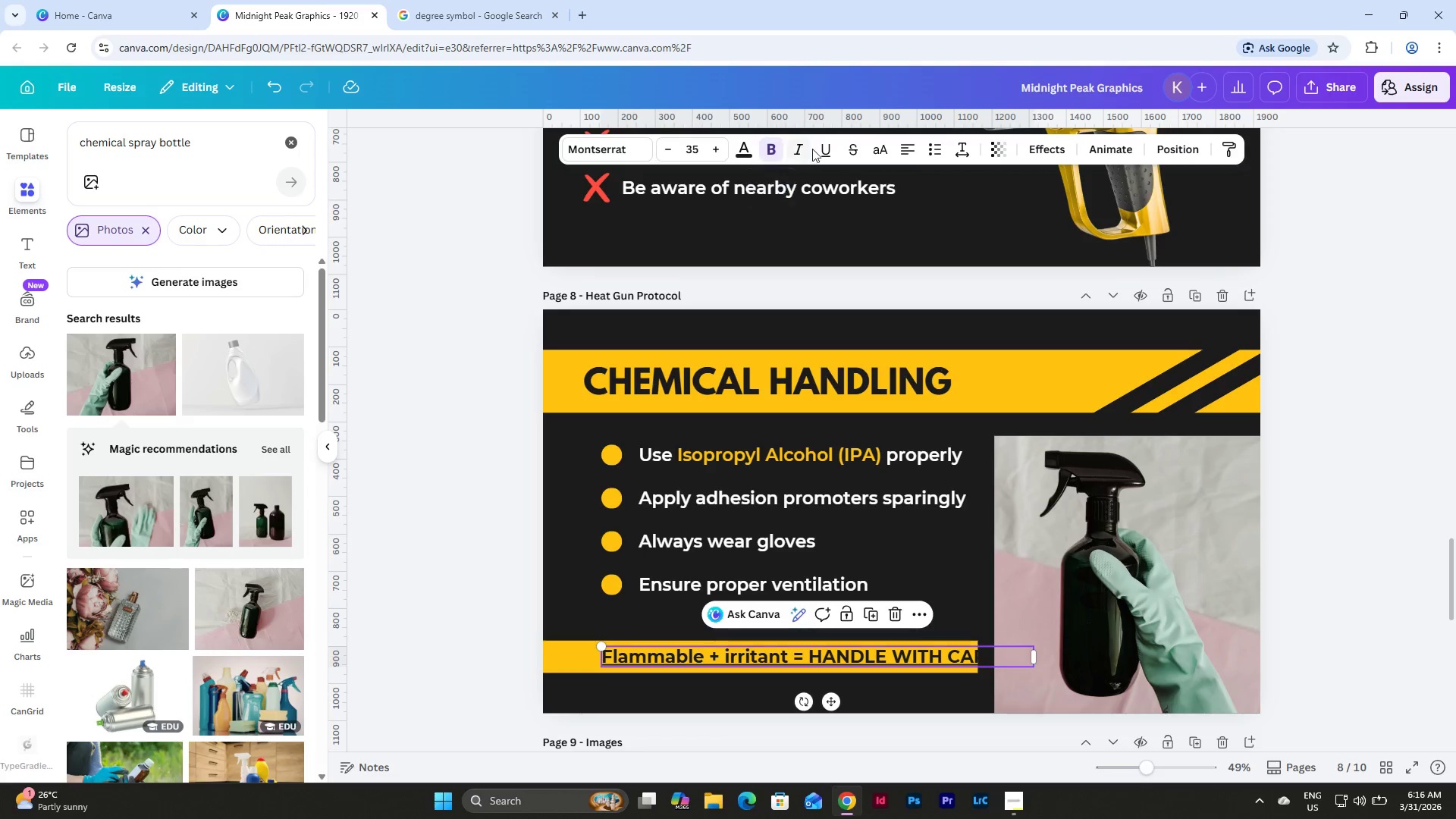 
double_click([826, 149])
 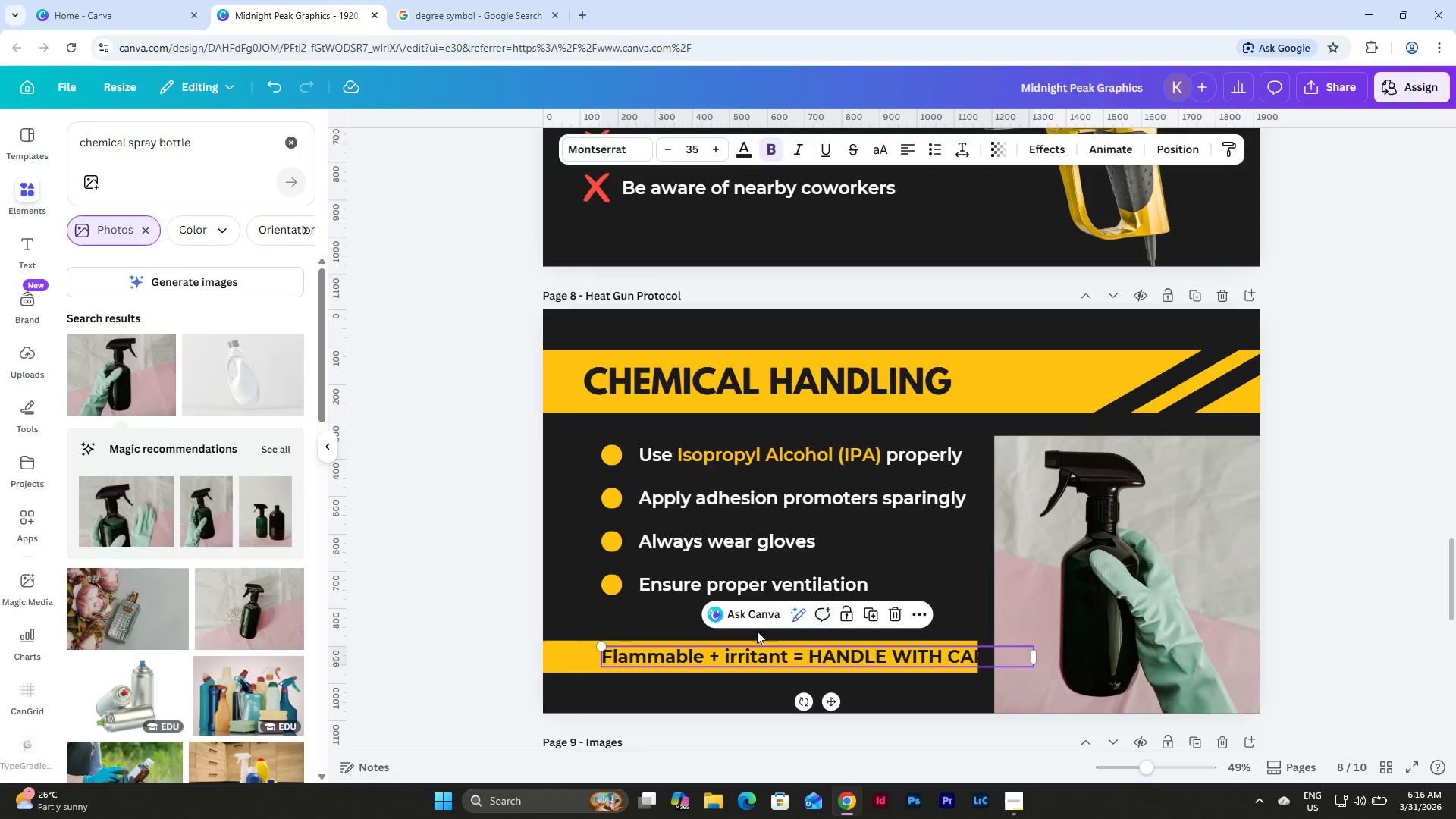 
left_click([504, 635])
 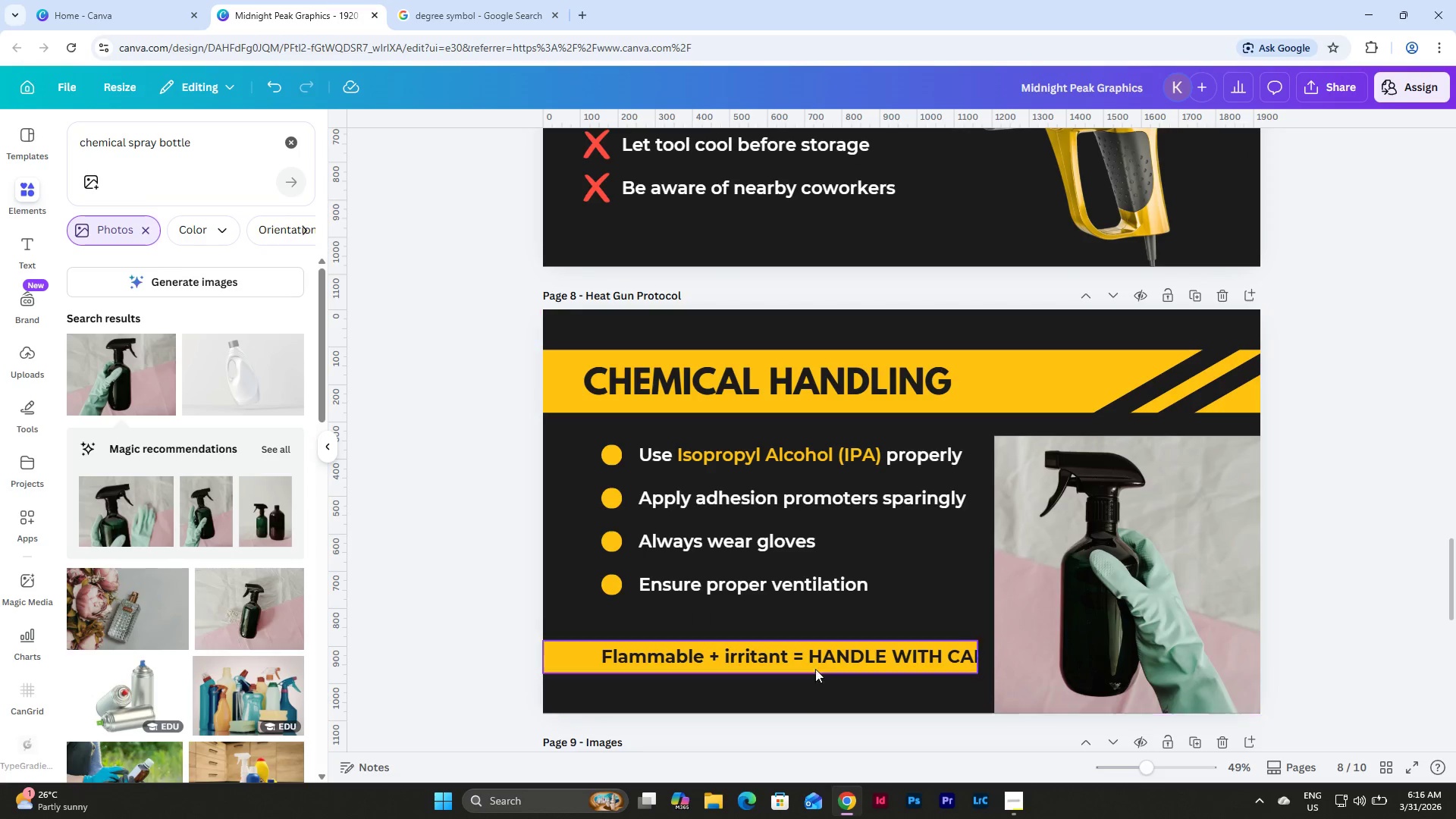 
left_click([812, 654])
 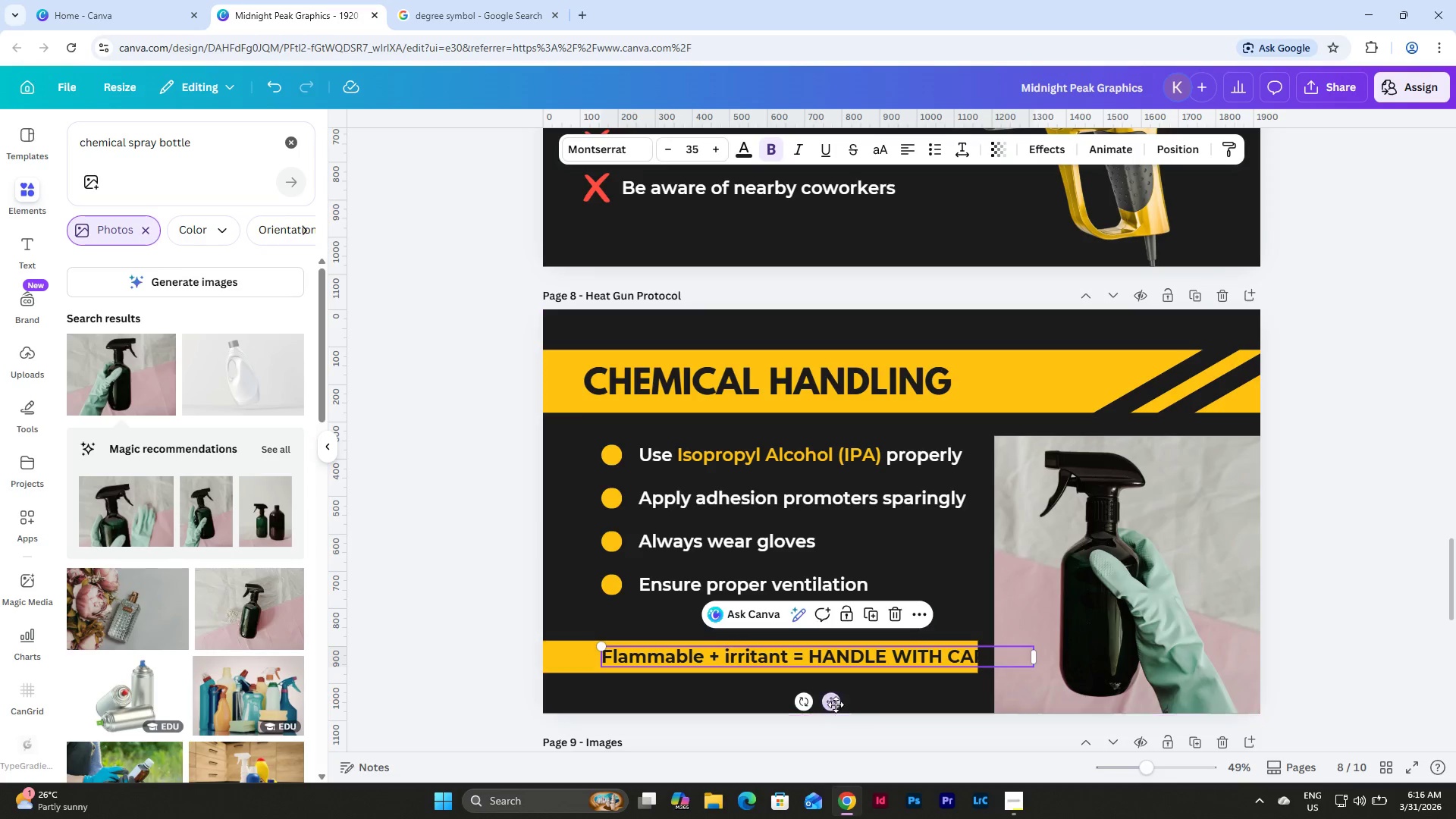 
left_click_drag(start_coordinate=[831, 704], to_coordinate=[793, 702])
 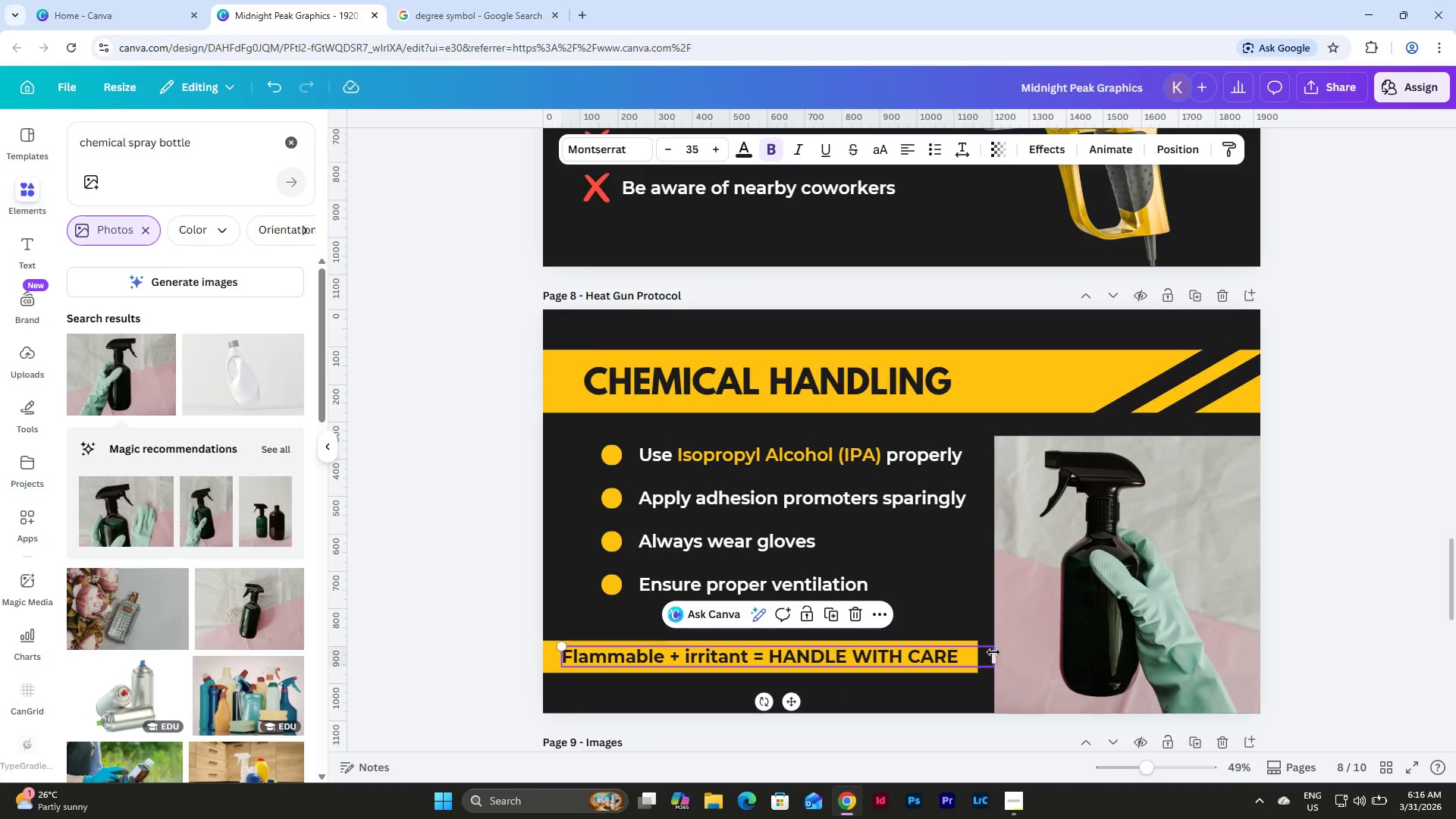 
left_click_drag(start_coordinate=[998, 653], to_coordinate=[975, 656])
 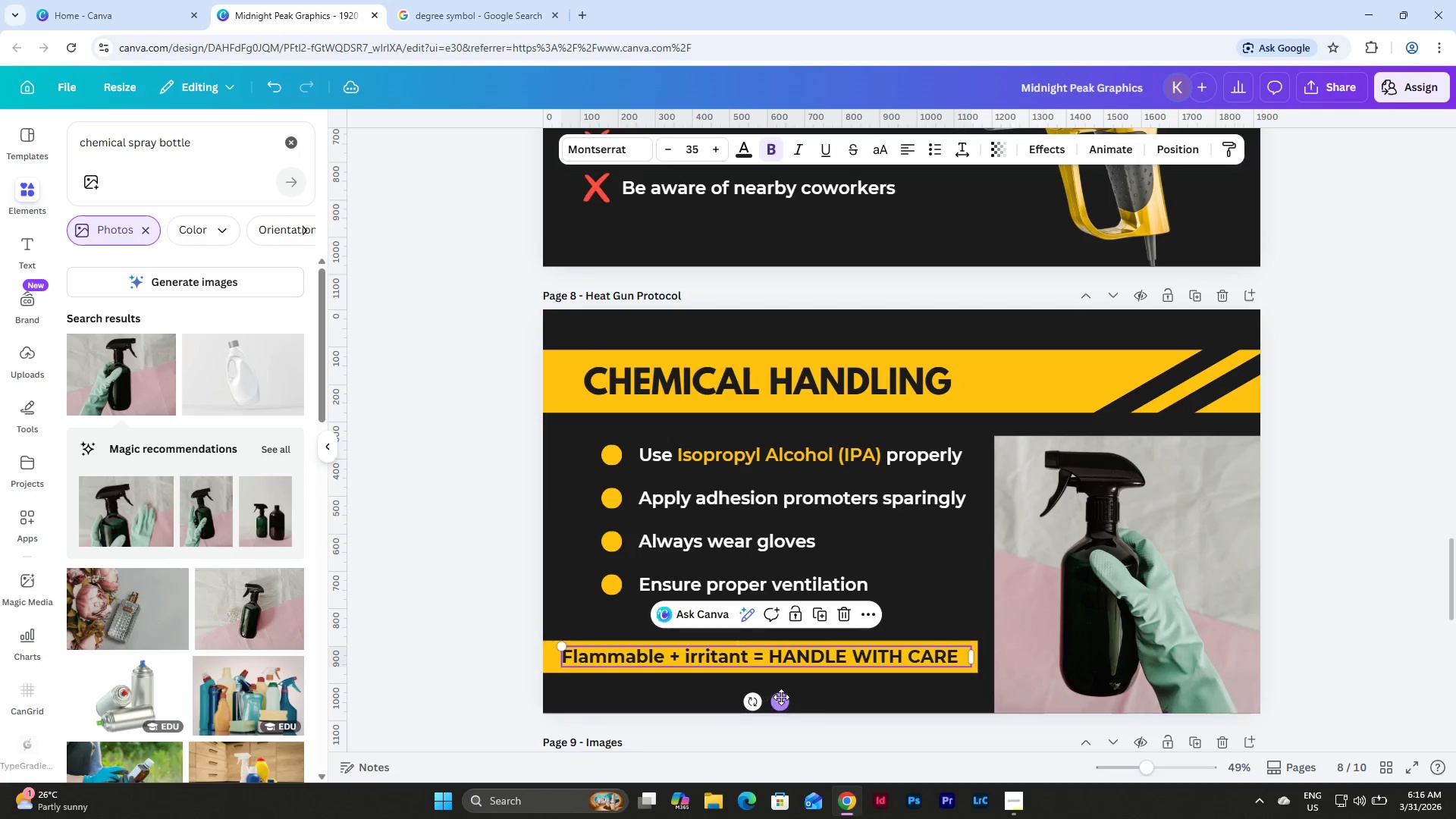 
left_click_drag(start_coordinate=[781, 697], to_coordinate=[773, 696])
 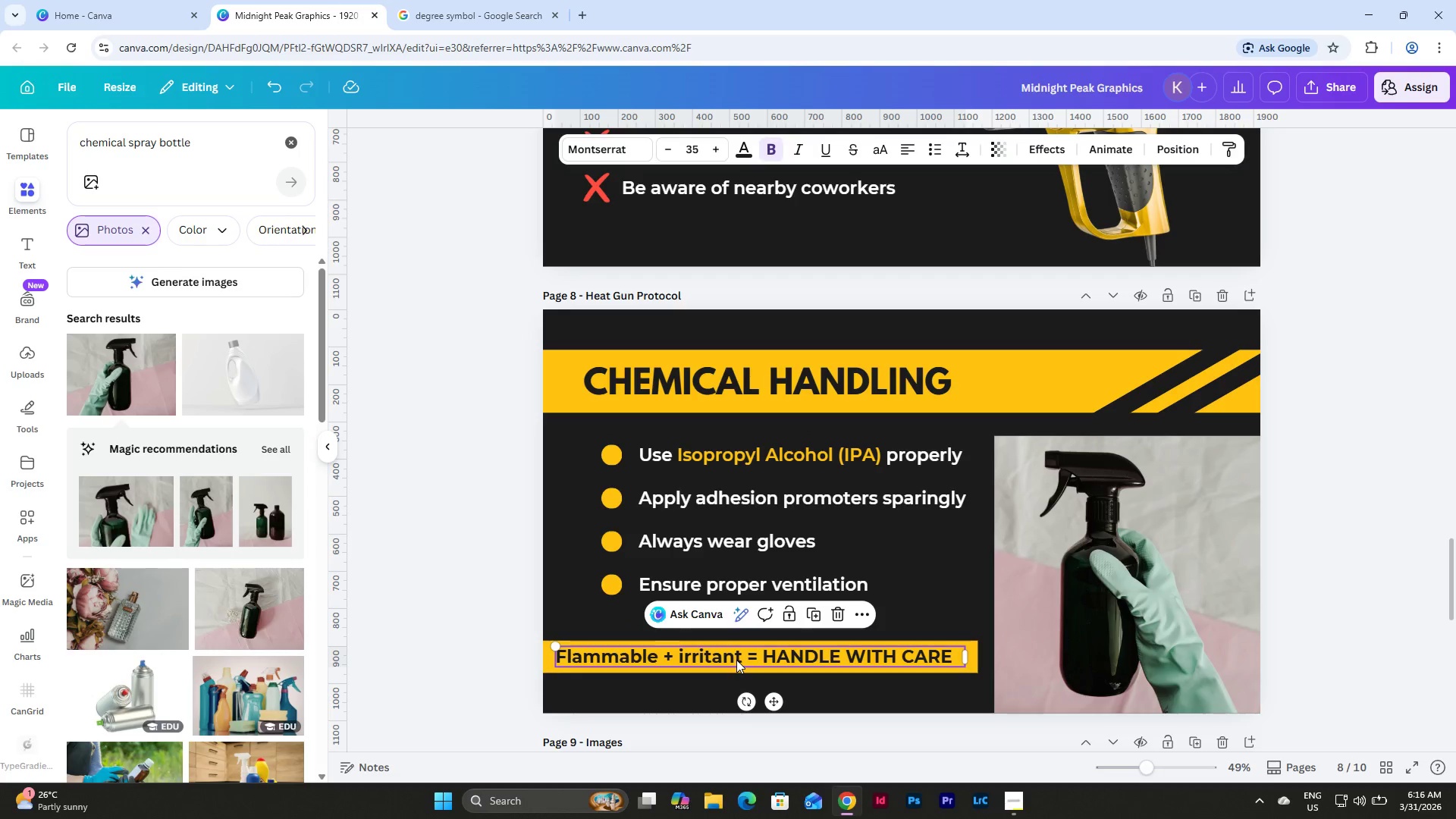 
left_click([736, 660])
 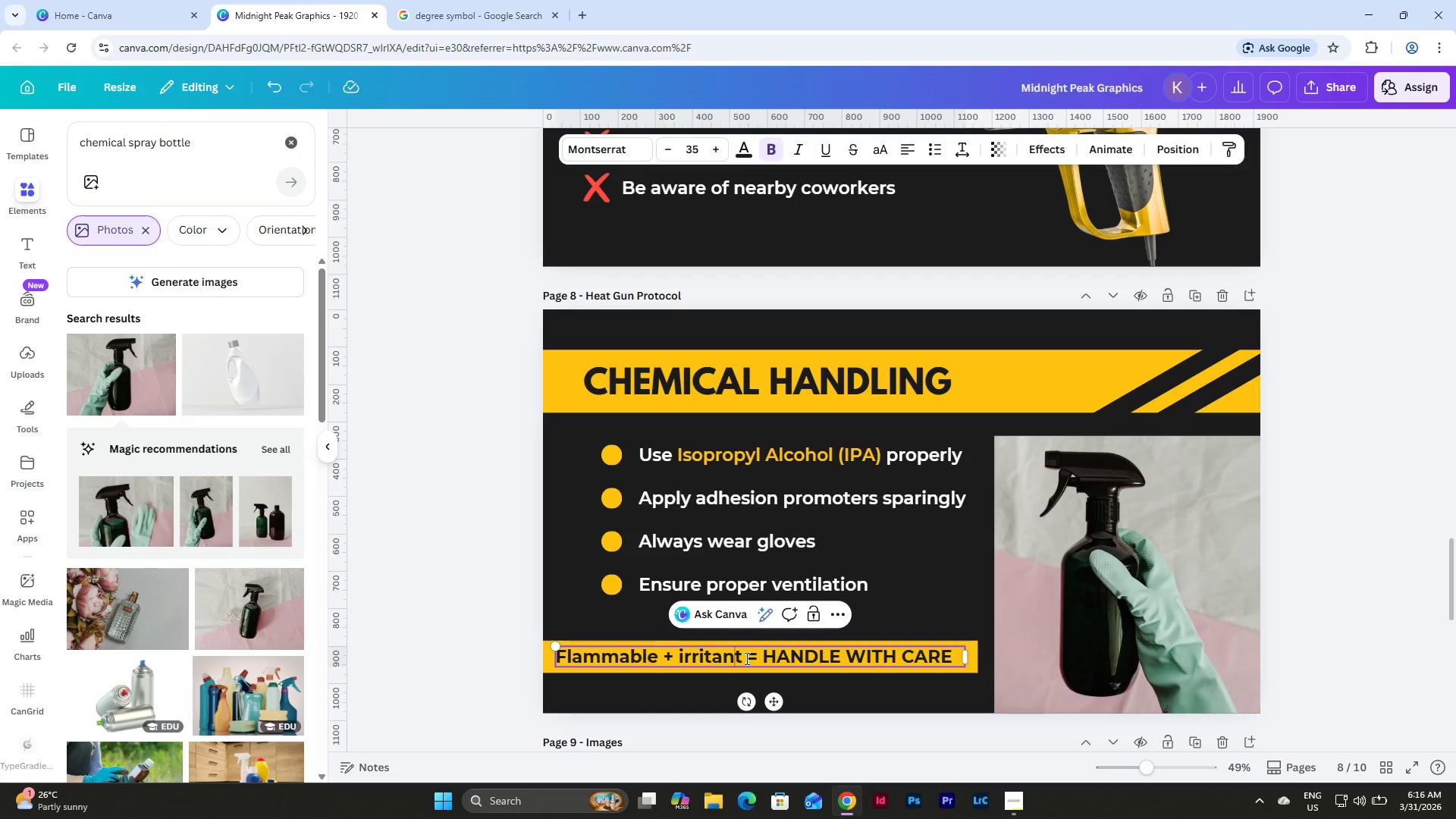 
left_click_drag(start_coordinate=[745, 658], to_coordinate=[742, 658])
 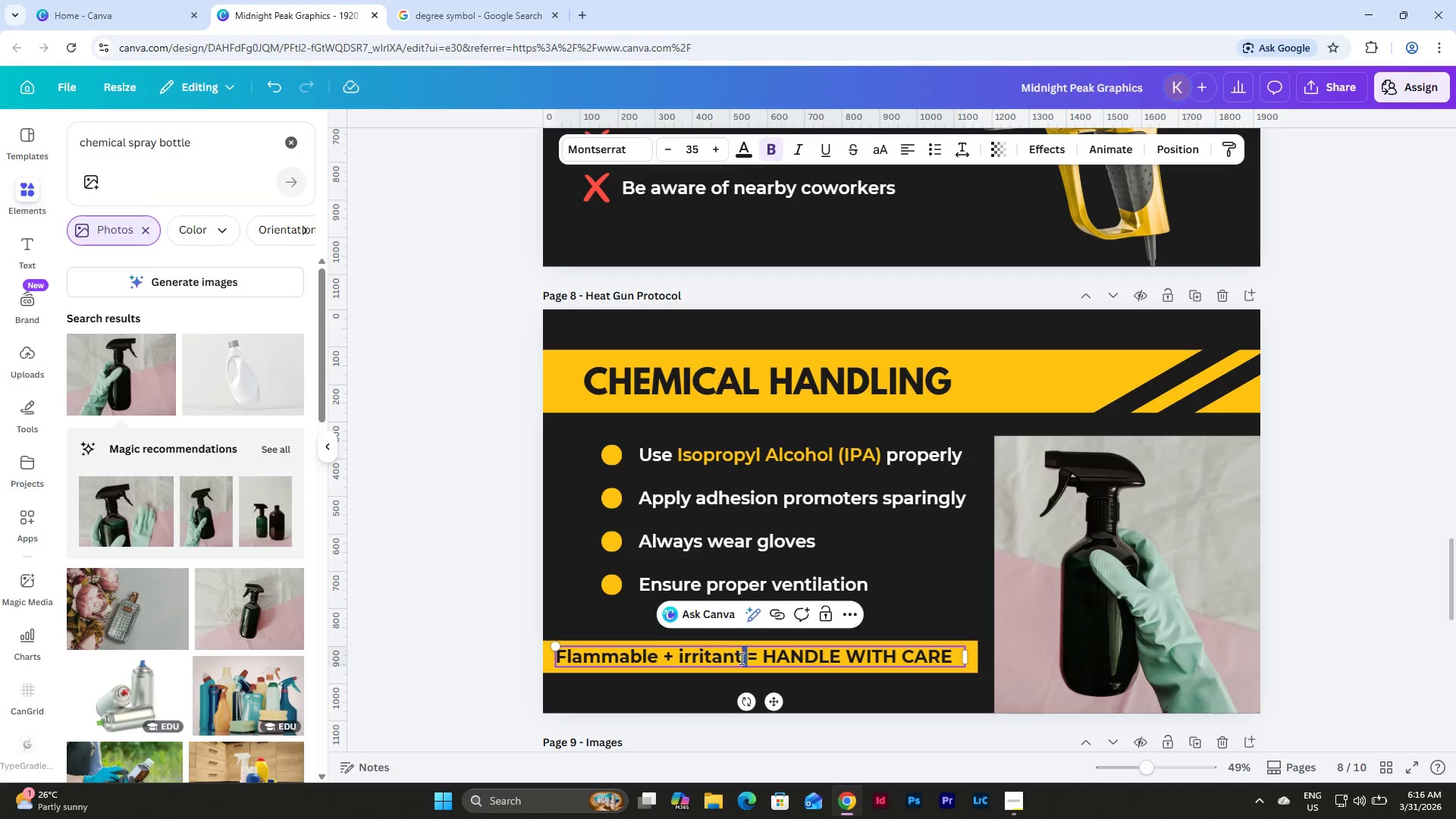 
double_click([742, 658])
 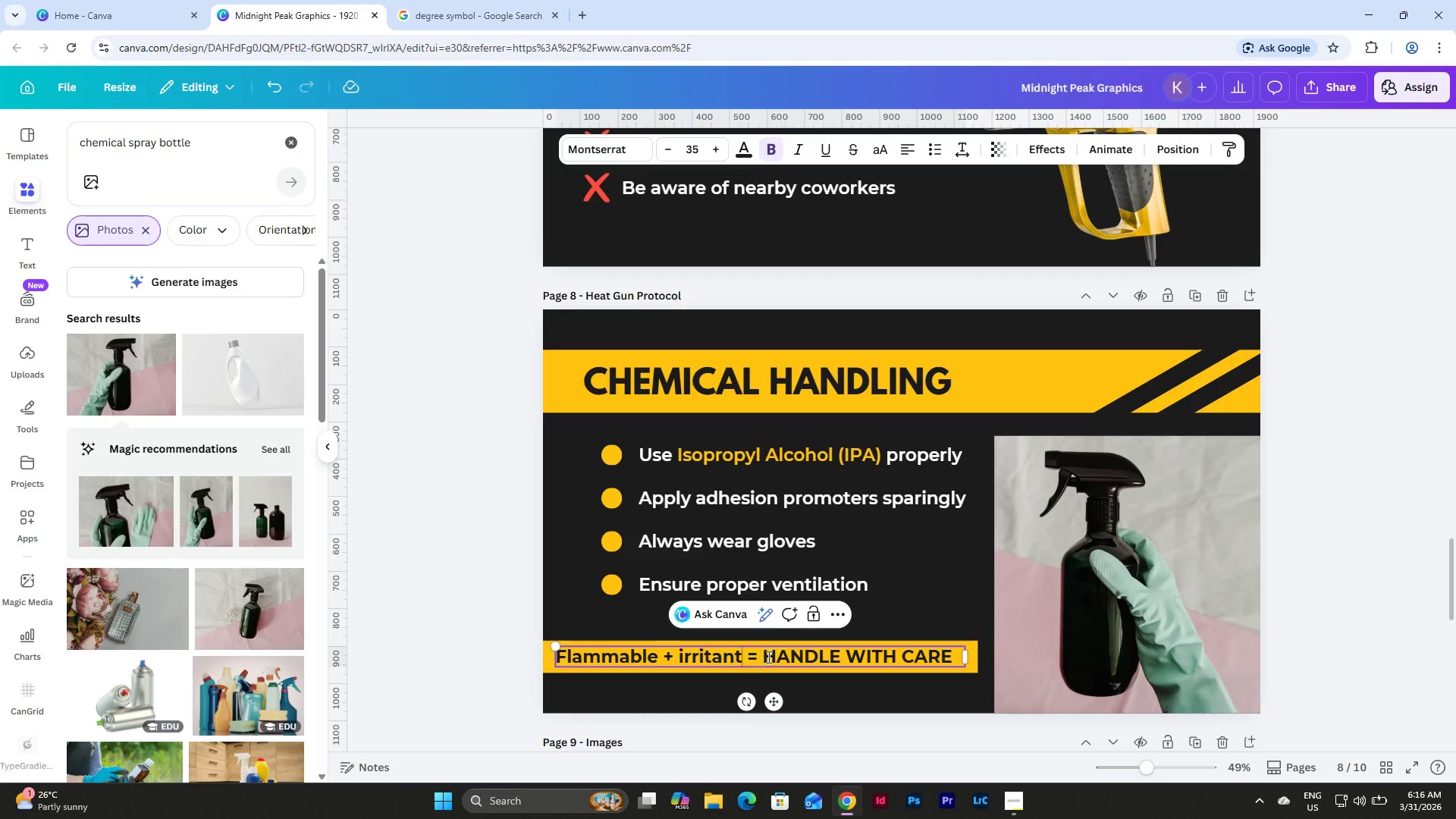 
triple_click([783, 652])
 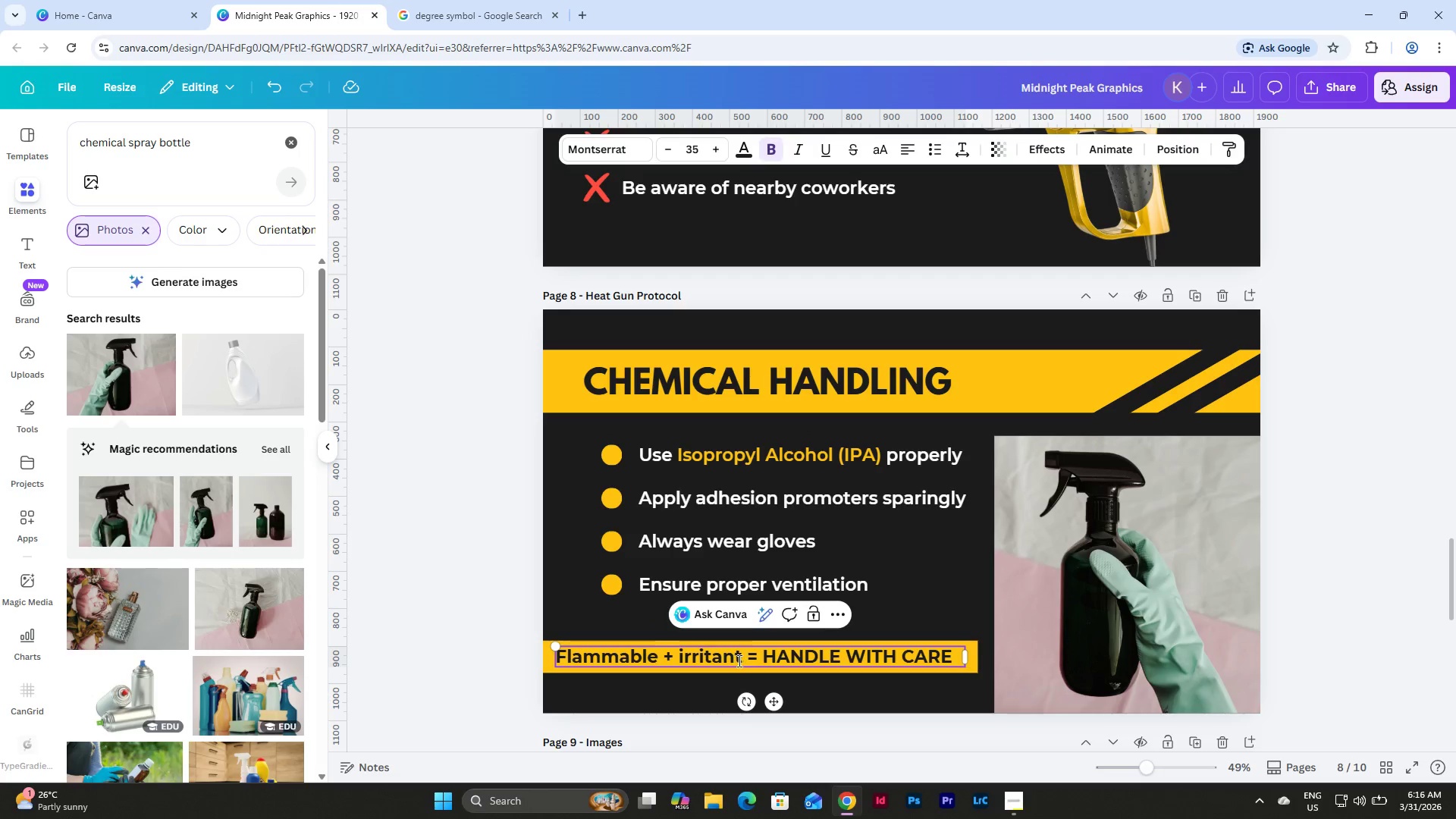 
left_click_drag(start_coordinate=[743, 660], to_coordinate=[553, 651])
 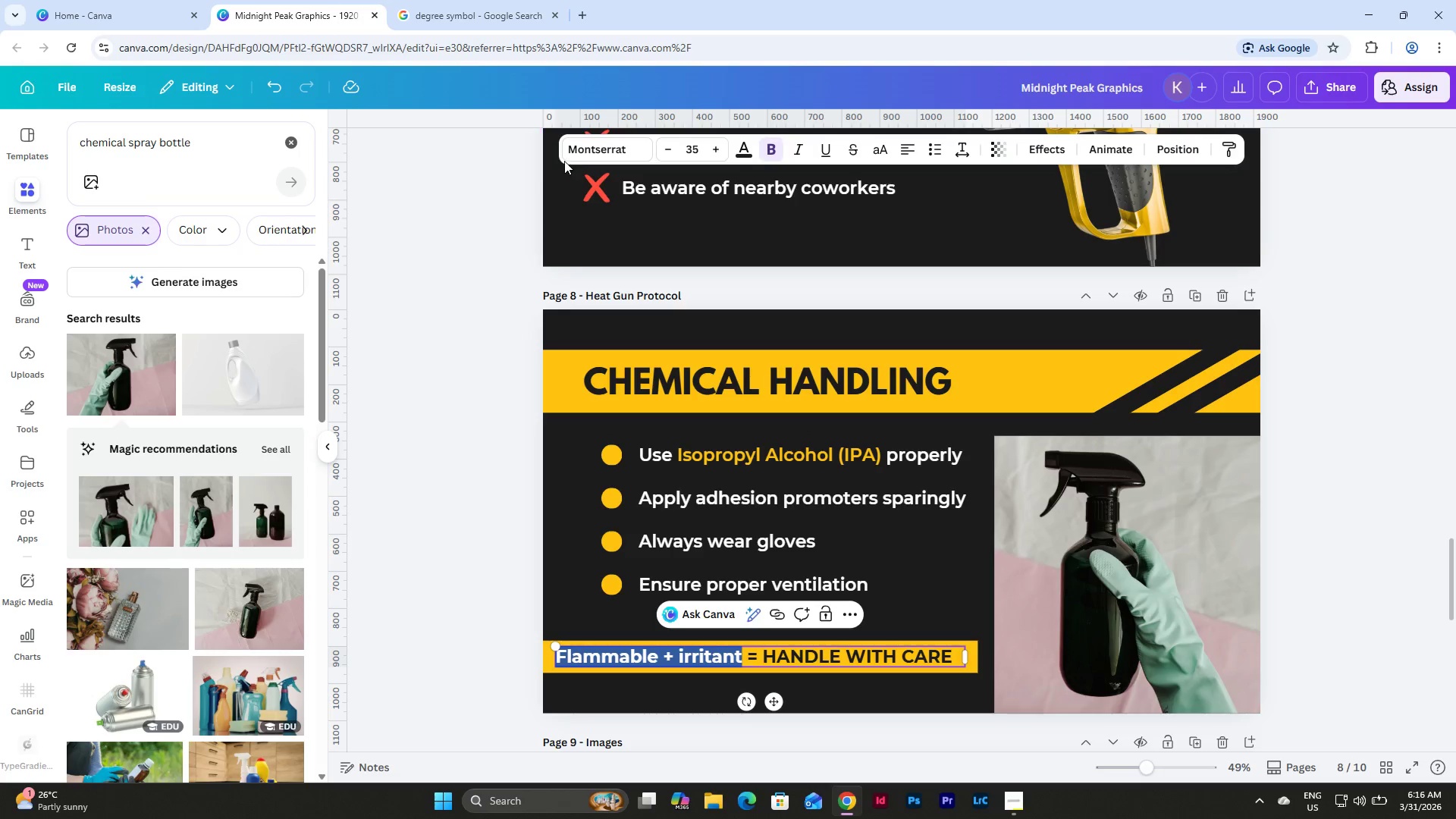 
left_click([600, 149])
 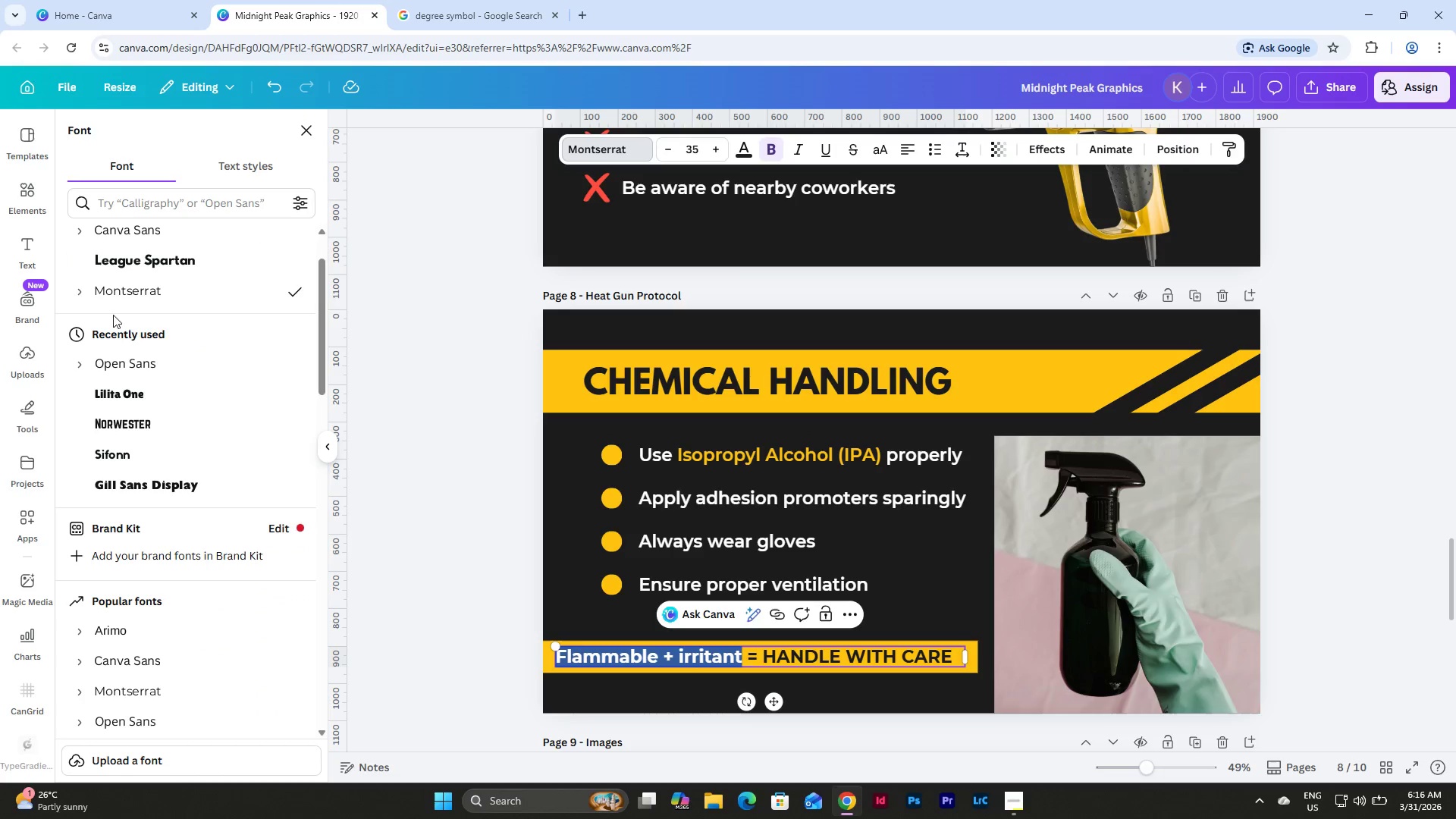 
left_click([79, 287])
 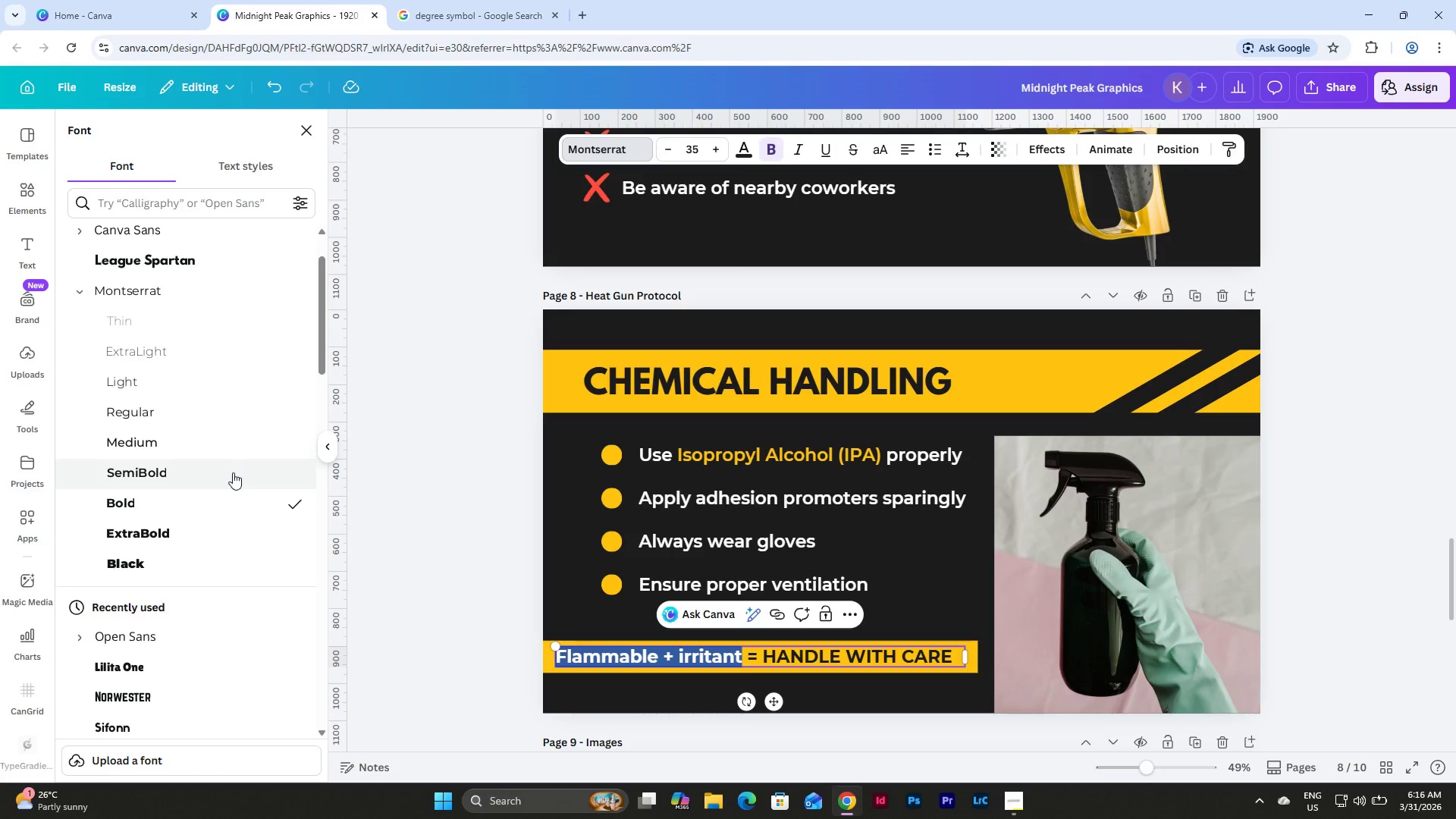 
left_click([233, 472])
 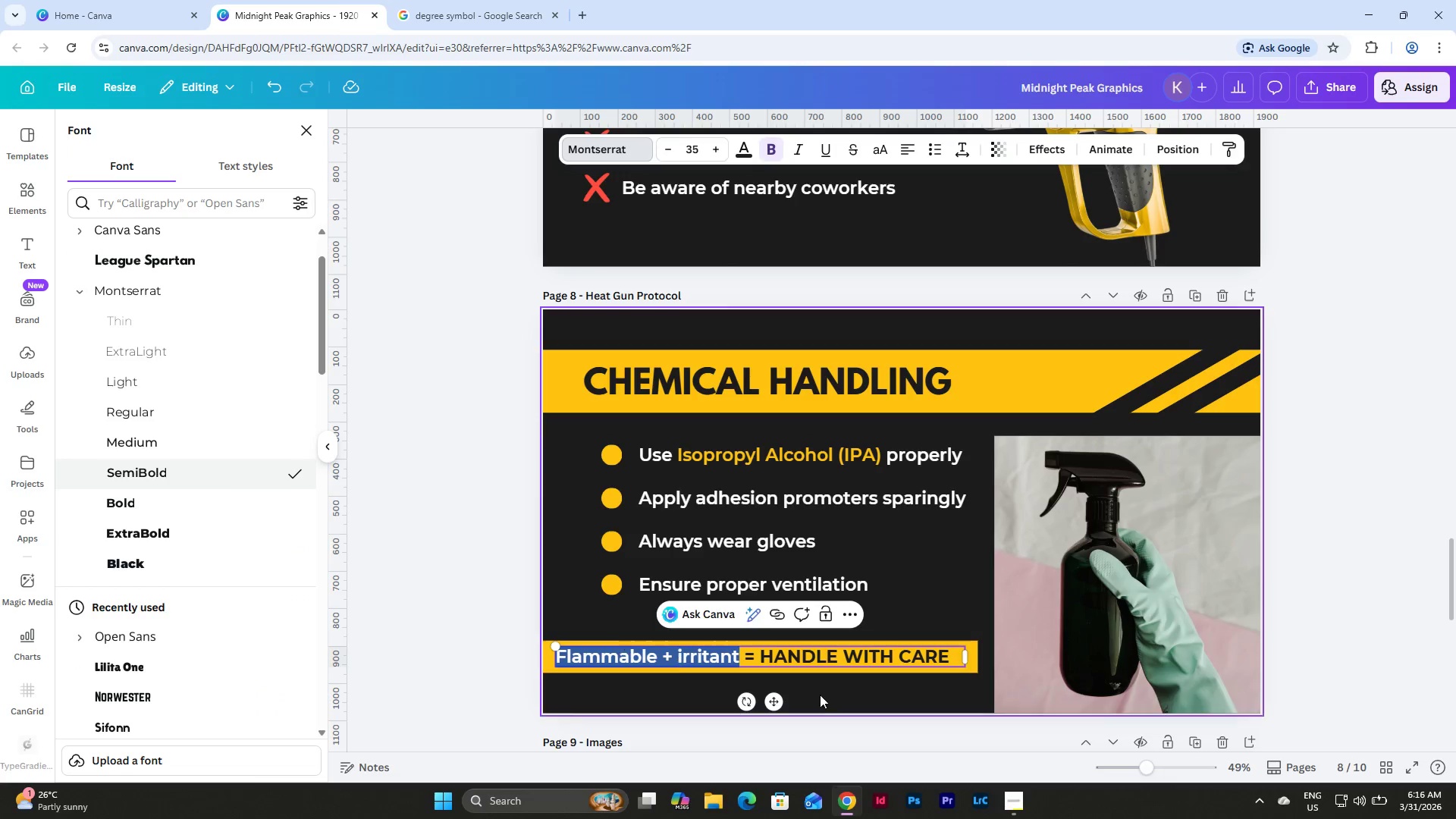 
left_click([783, 659])
 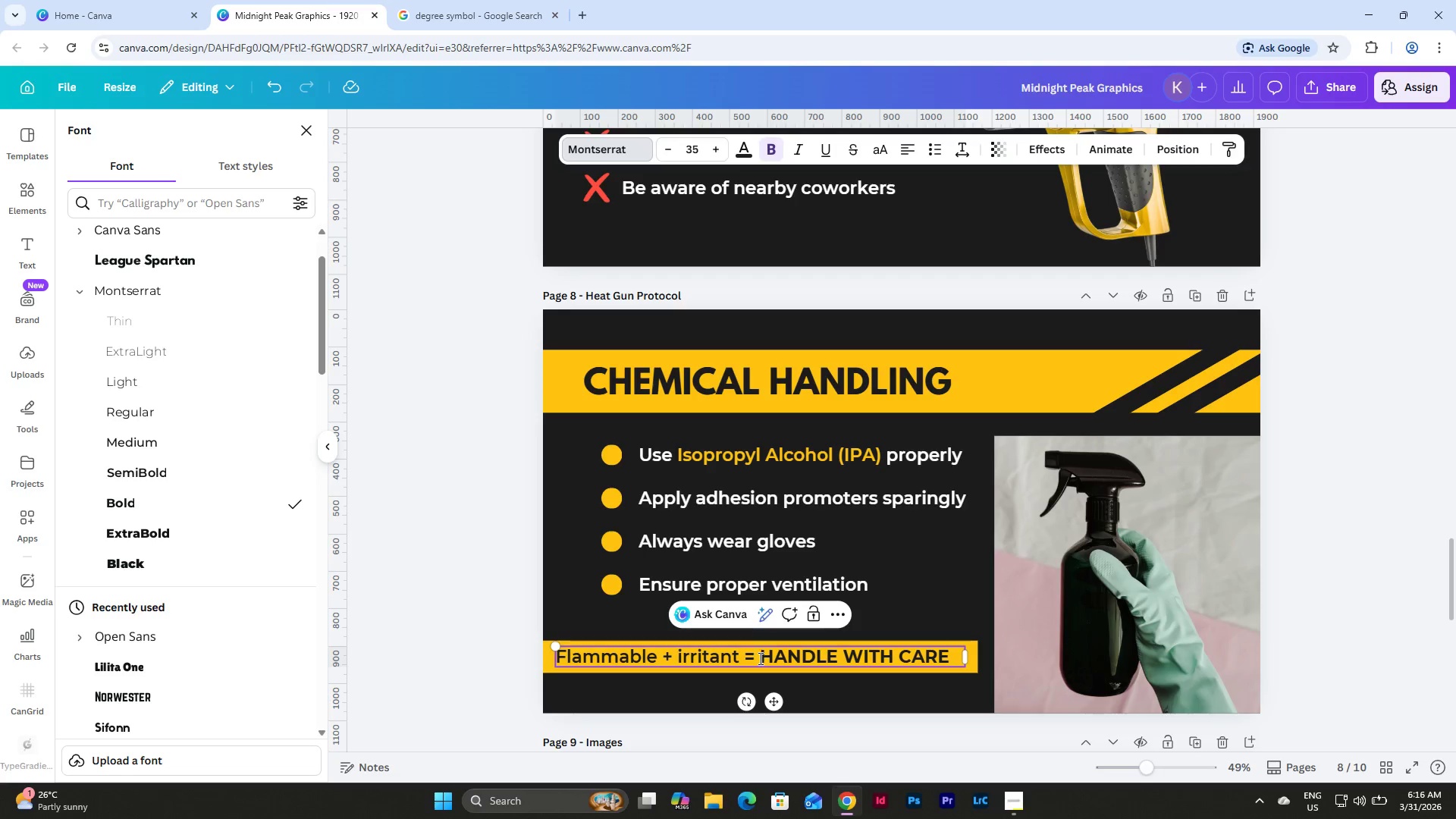 
left_click([760, 658])
 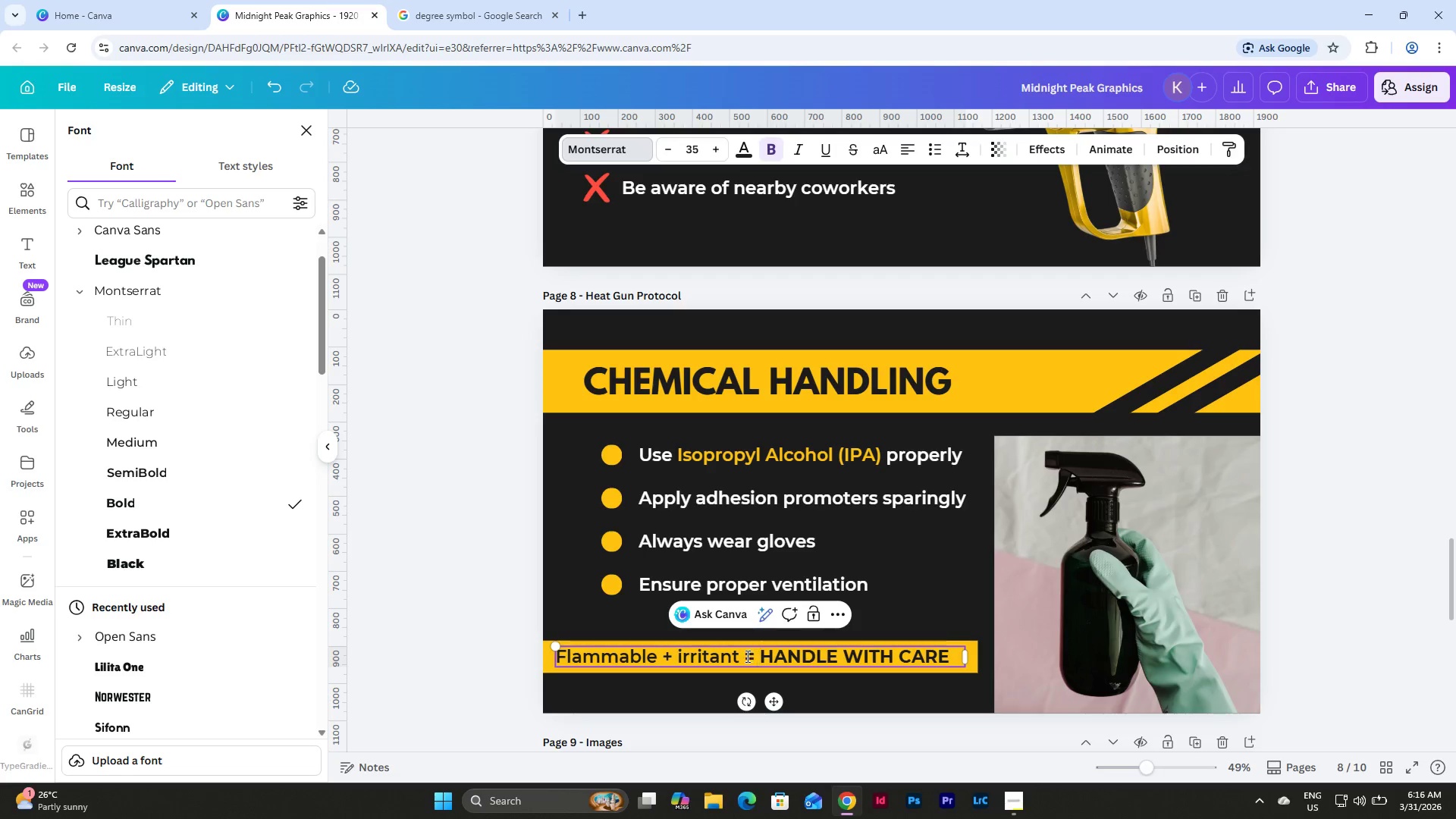 
left_click_drag(start_coordinate=[743, 656], to_coordinate=[751, 657])
 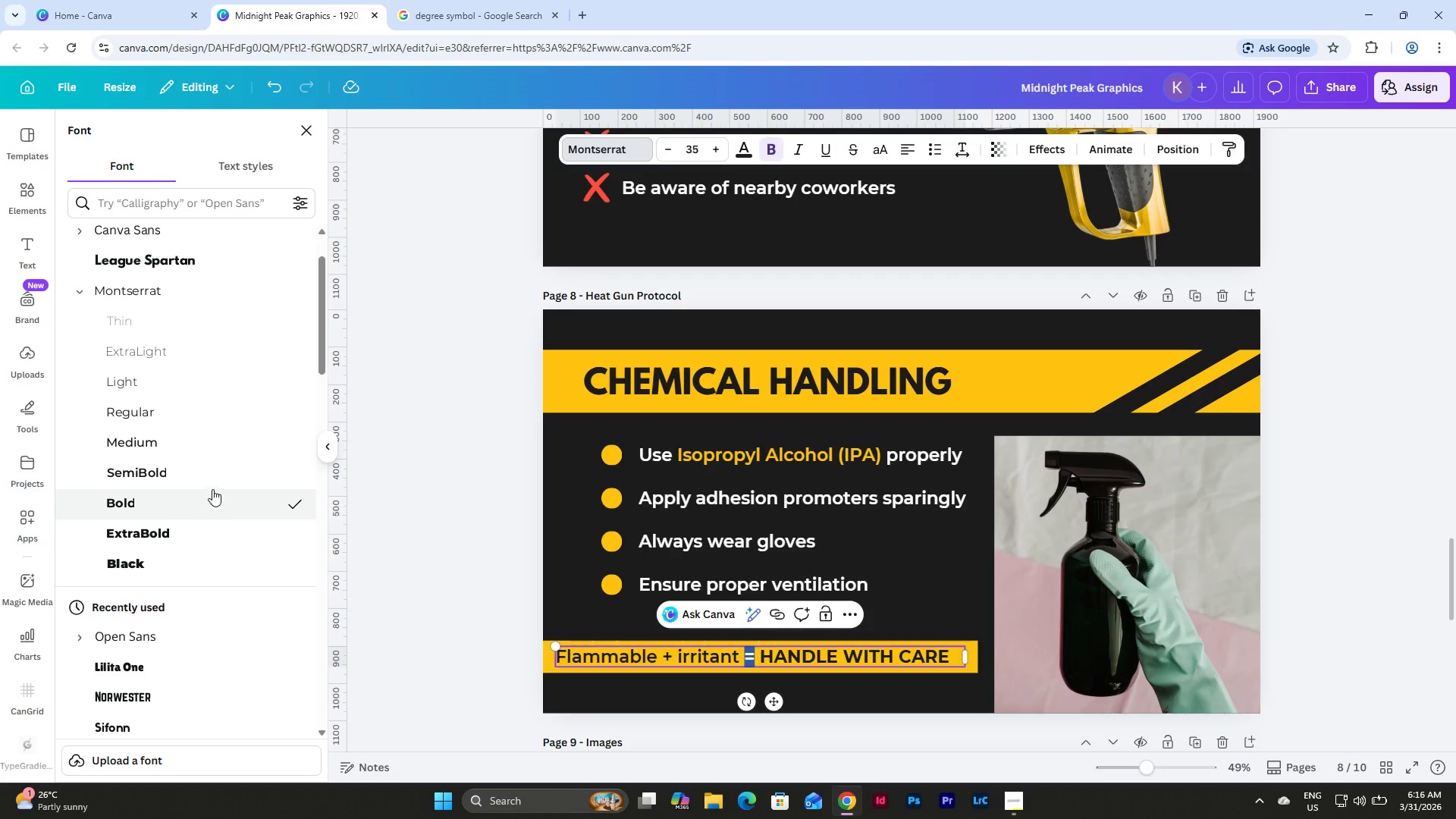 
left_click([218, 476])
 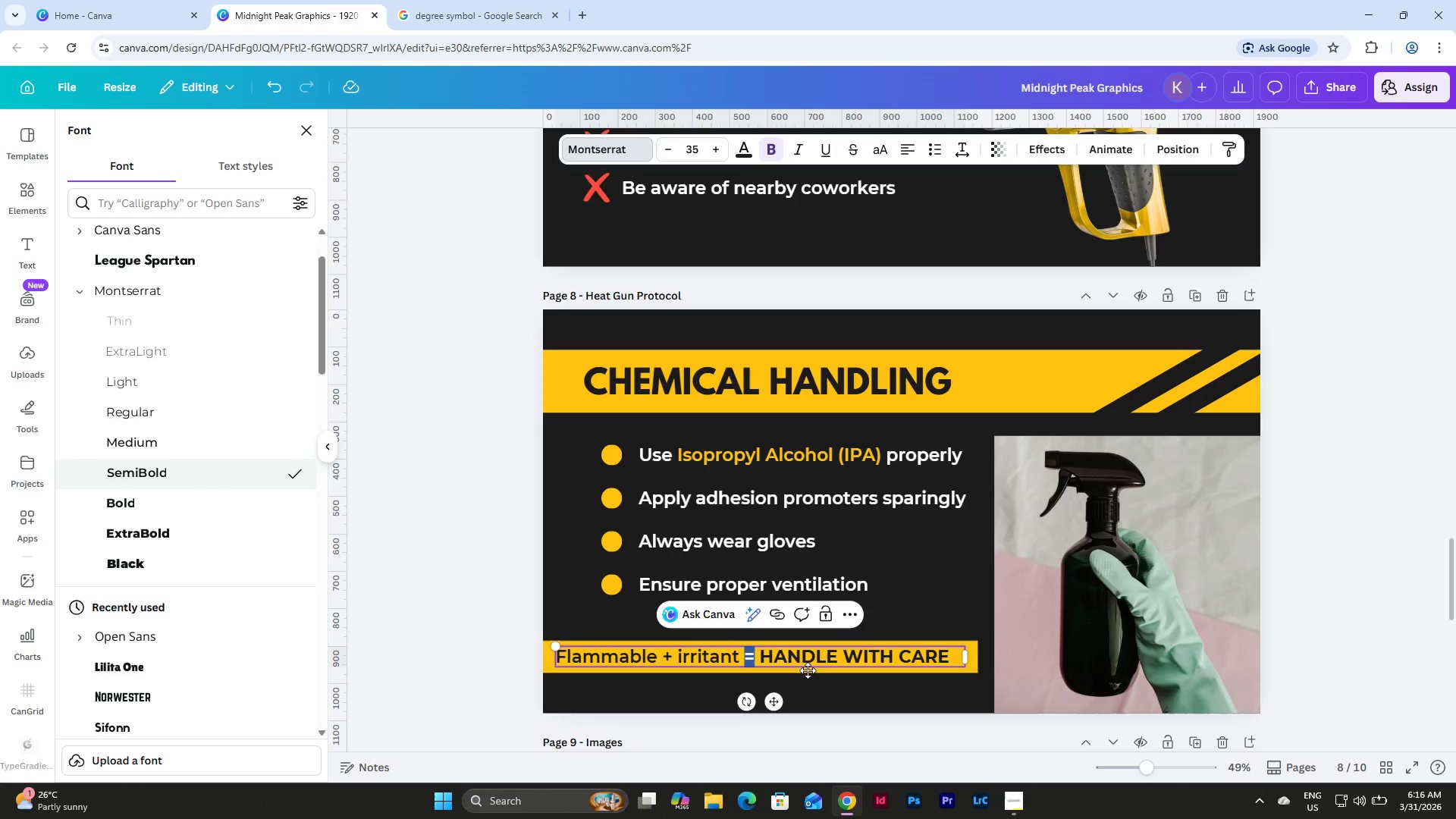 
left_click([799, 660])
 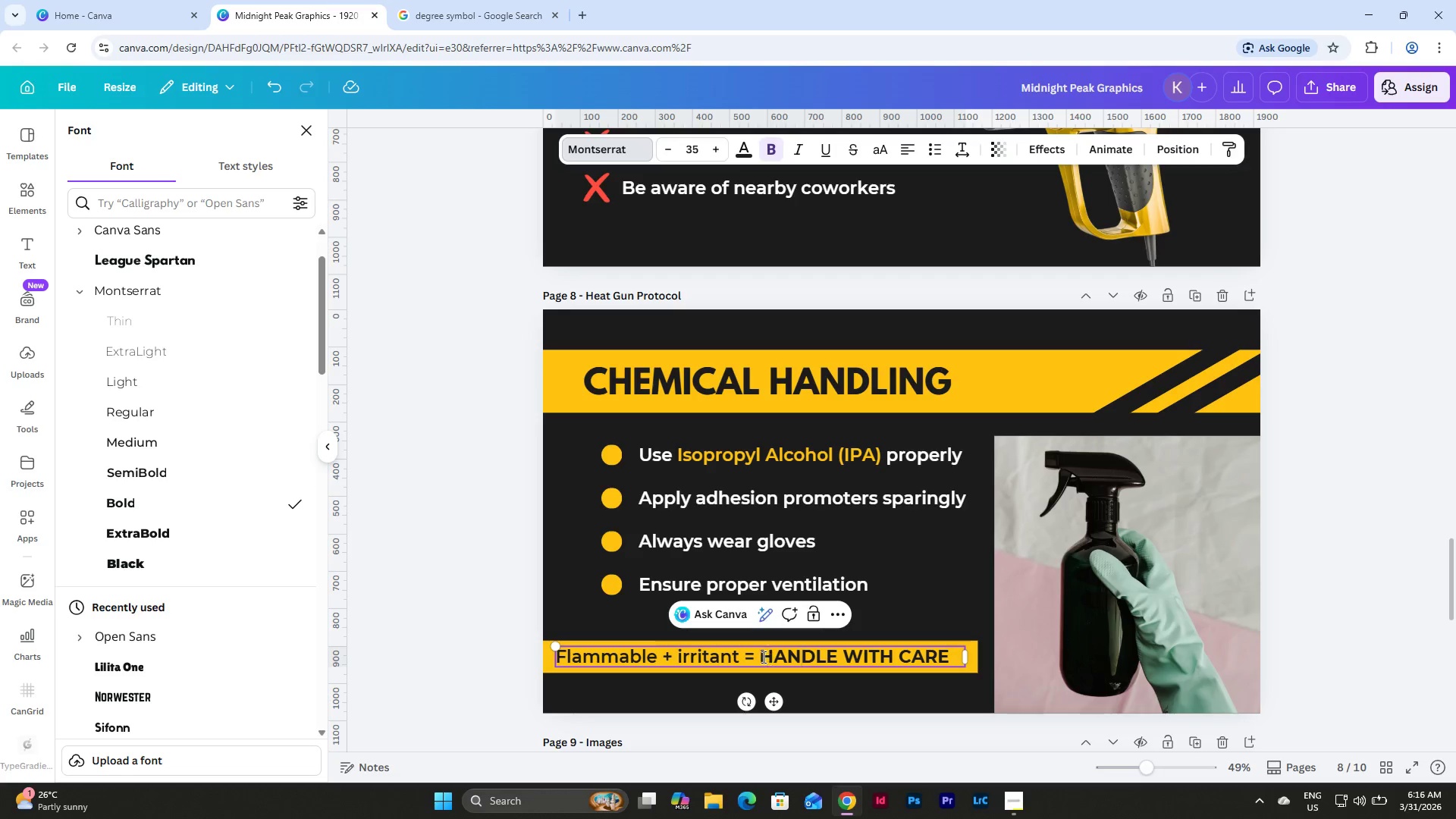 
left_click_drag(start_coordinate=[760, 657], to_coordinate=[961, 659])
 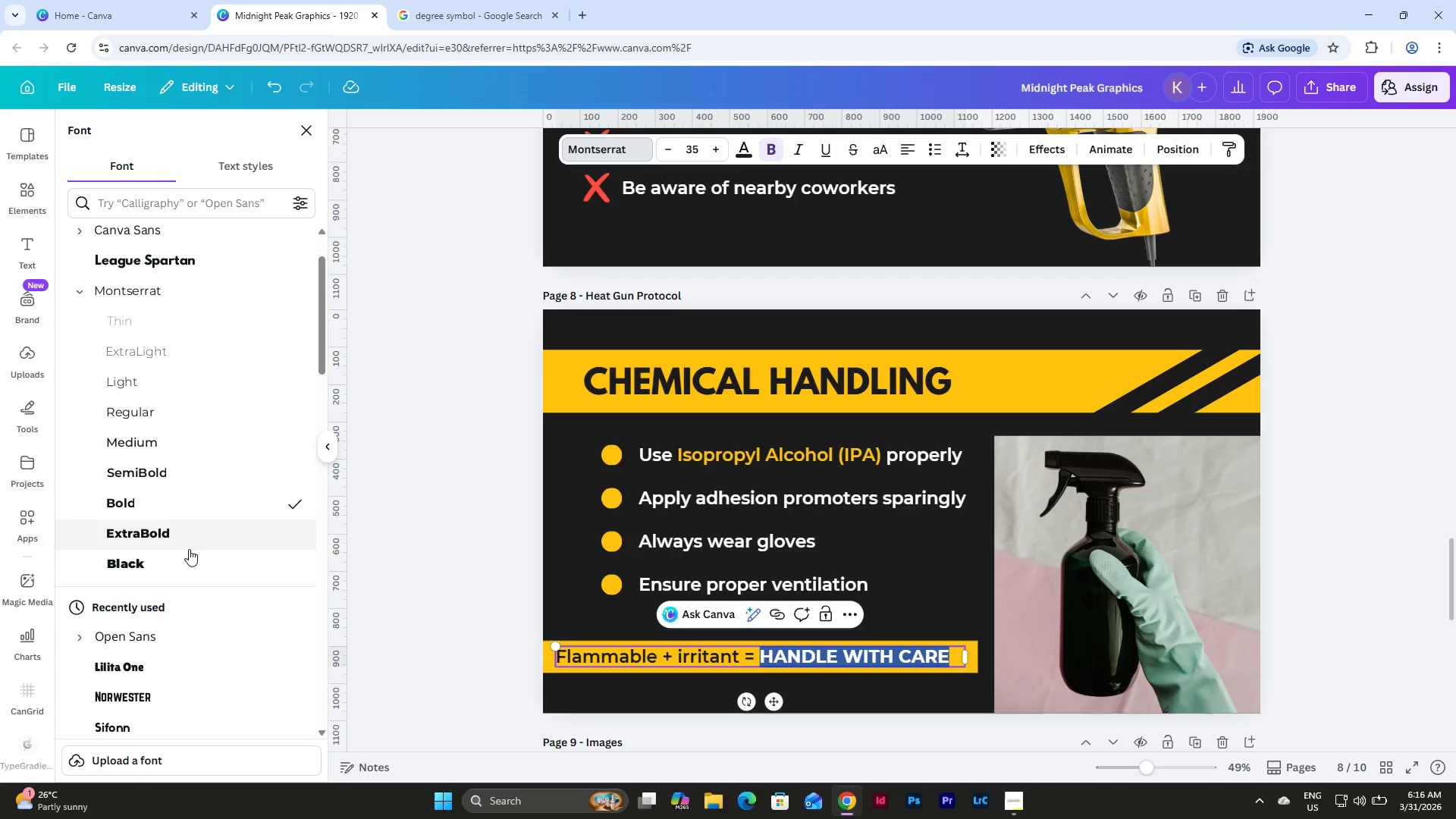 
left_click([196, 536])
 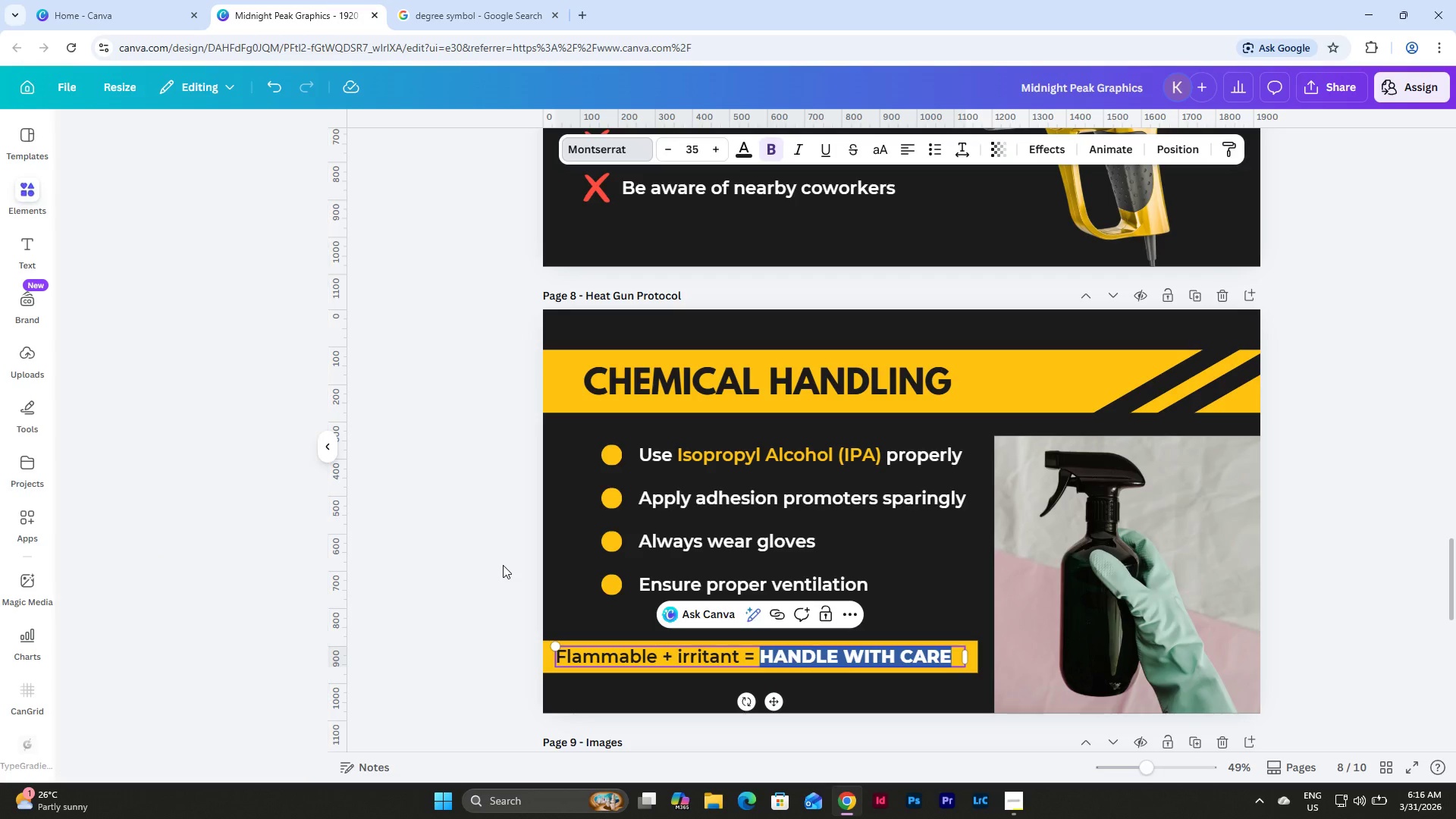 
double_click([503, 565])
 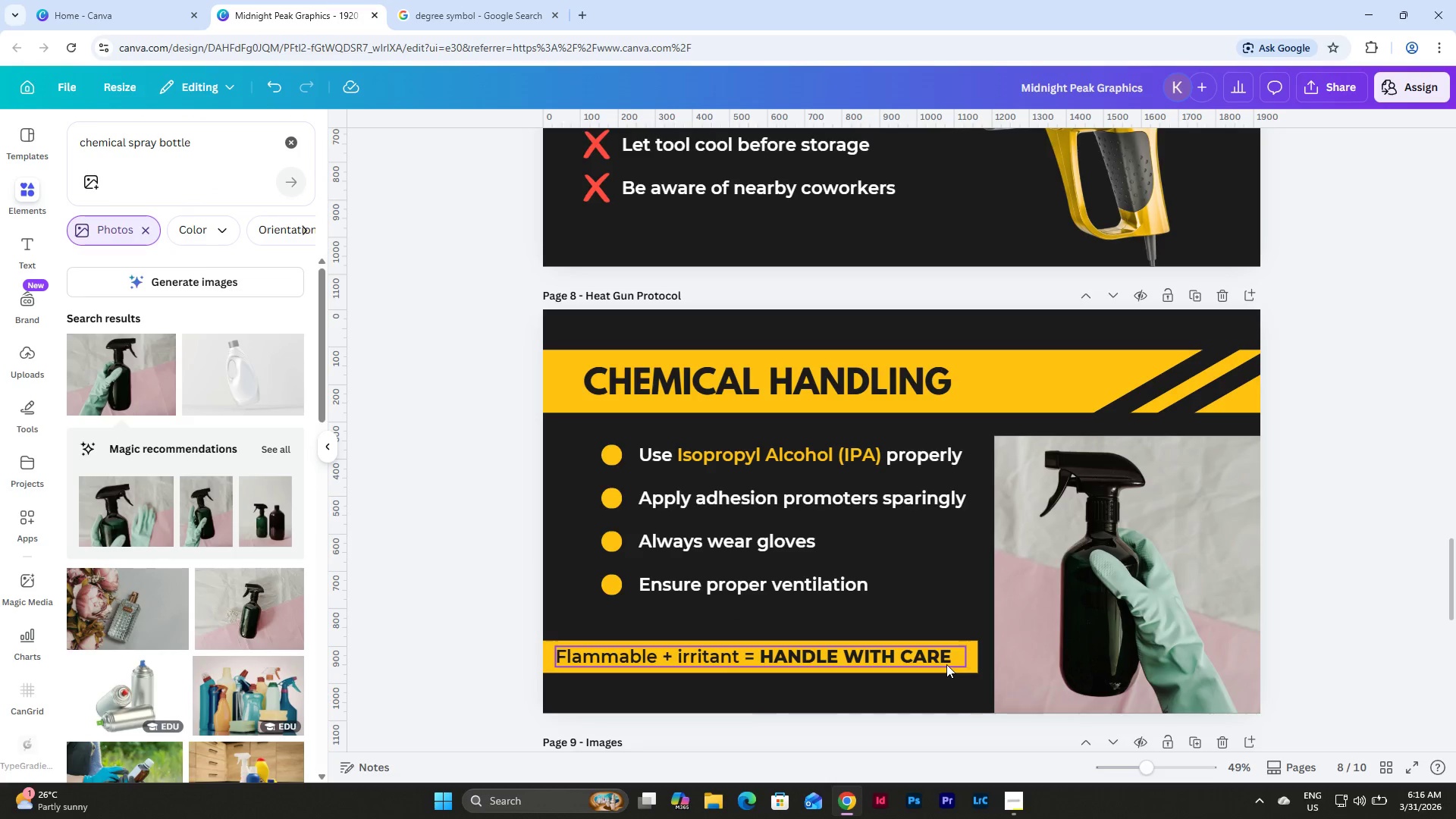 
double_click([952, 655])
 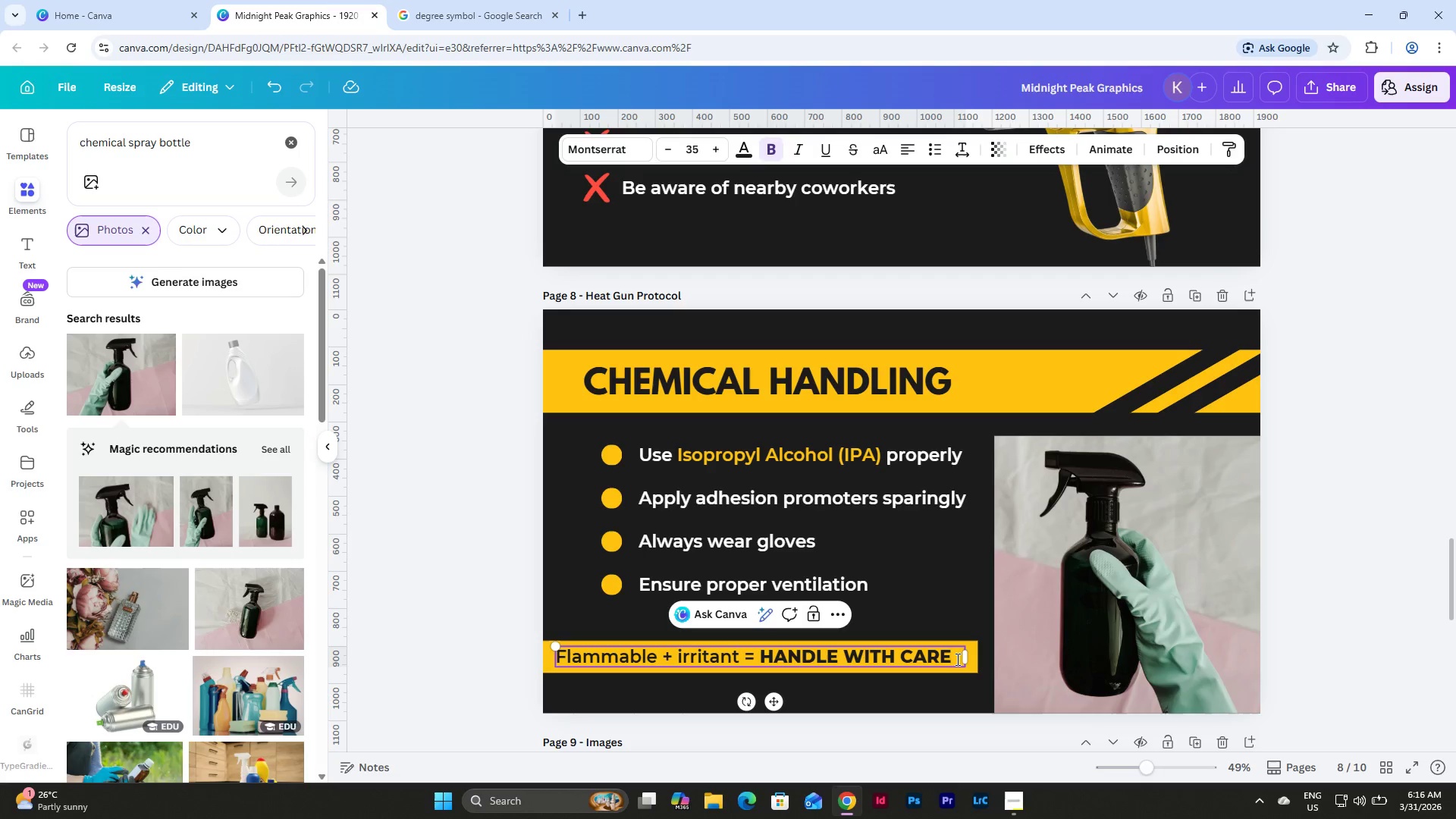 
type(!!!)
 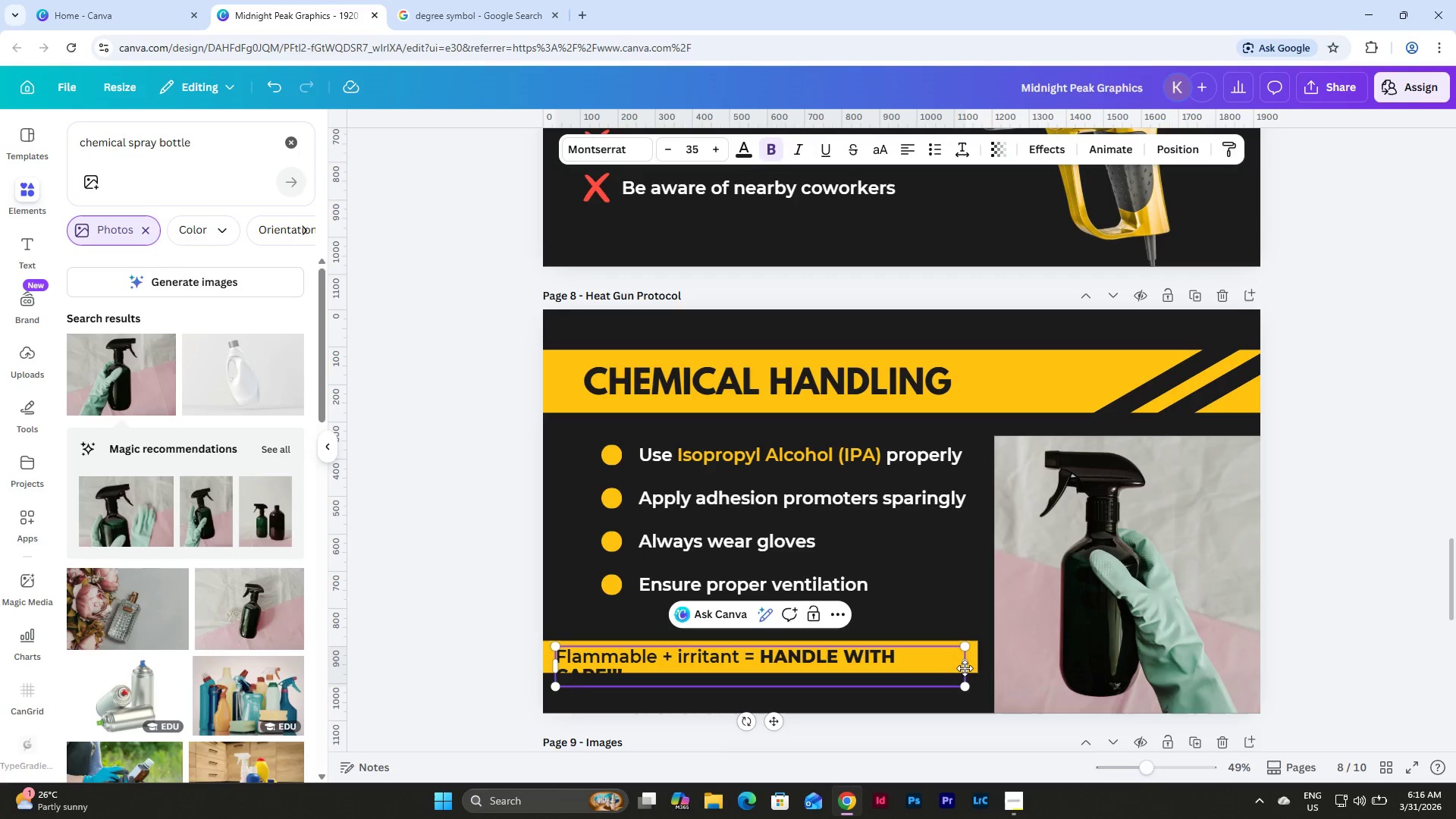 
left_click_drag(start_coordinate=[965, 668], to_coordinate=[974, 668])
 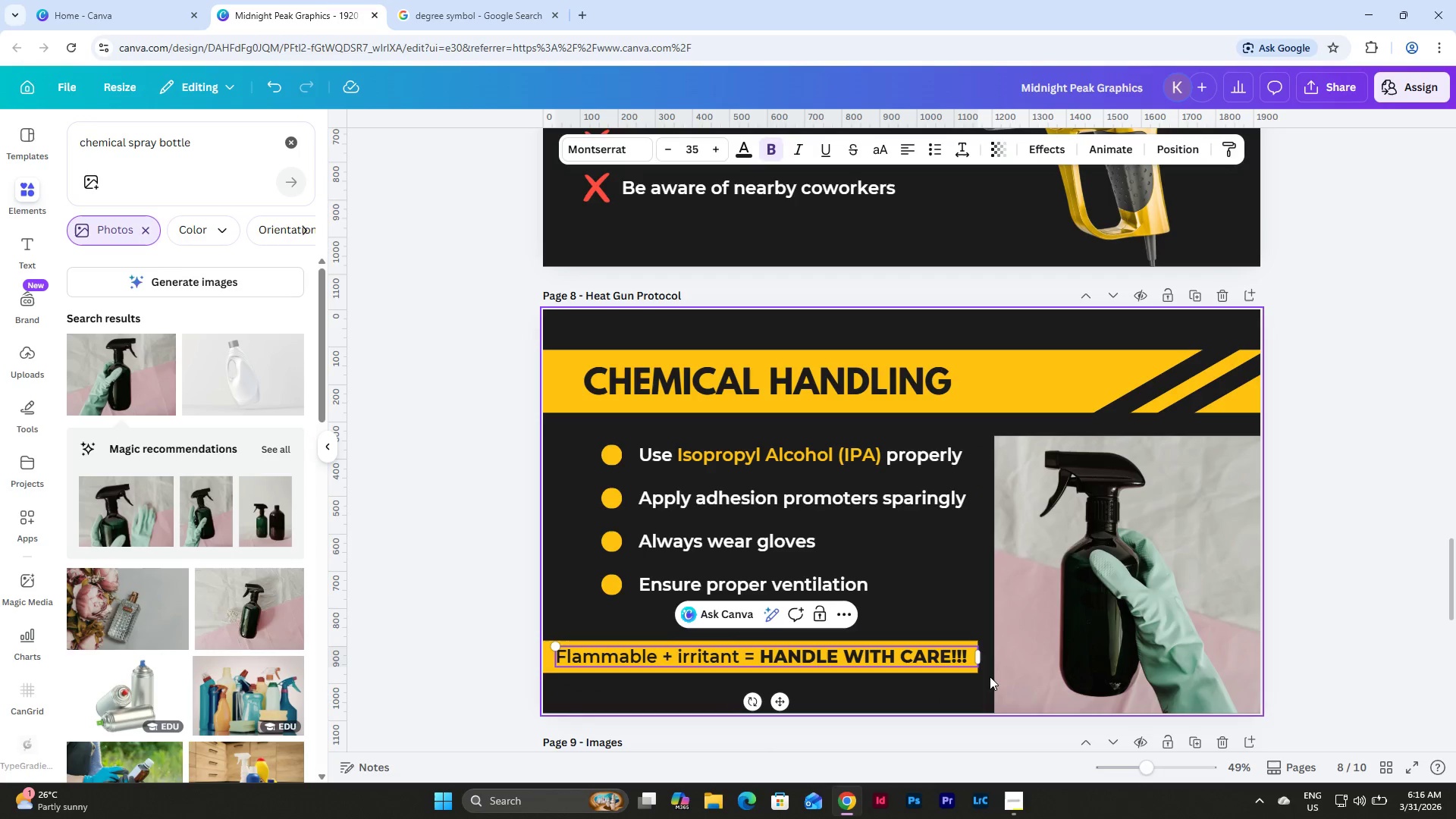 
left_click_drag(start_coordinate=[981, 660], to_coordinate=[975, 663])
 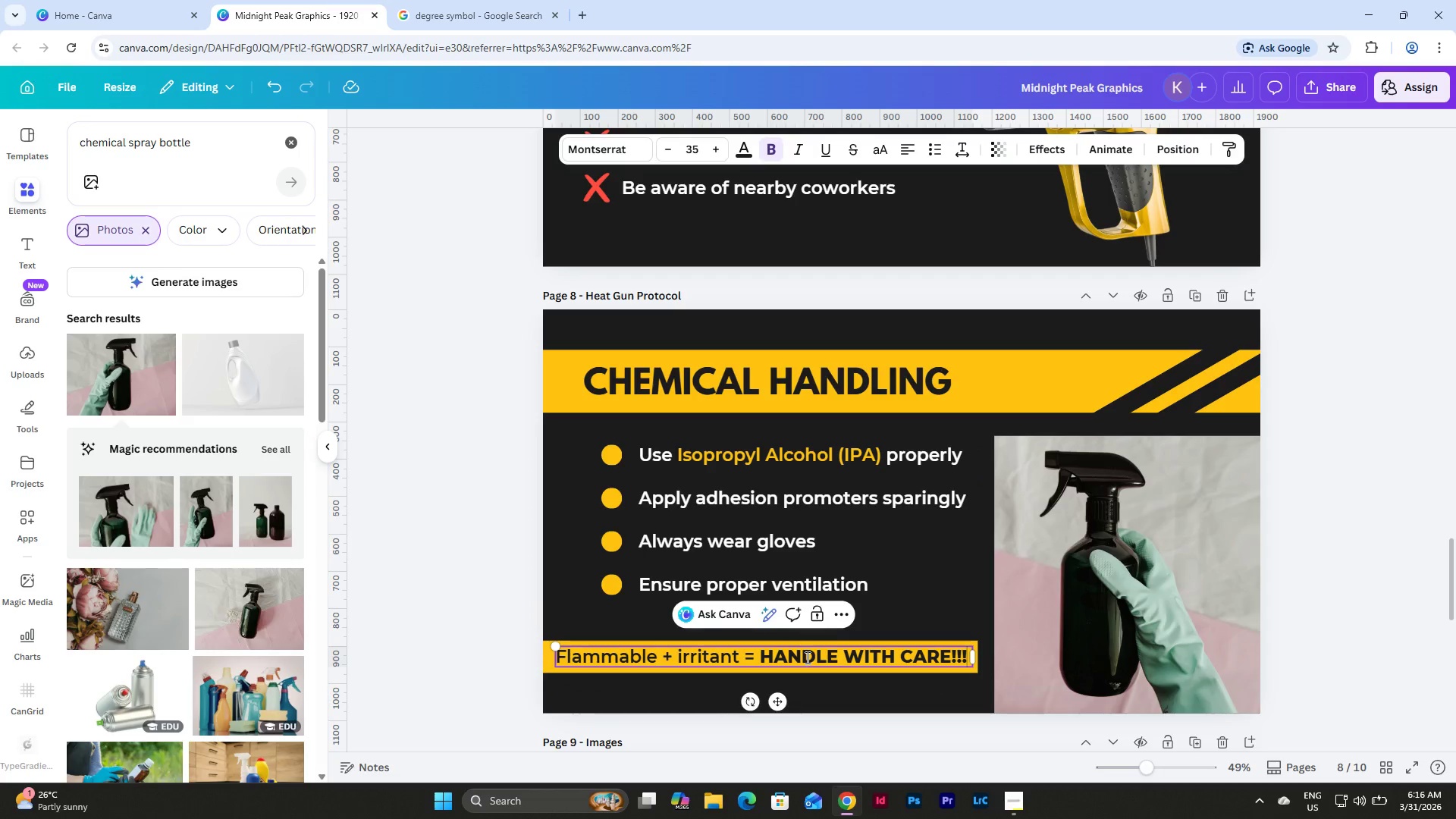 
left_click([924, 593])
 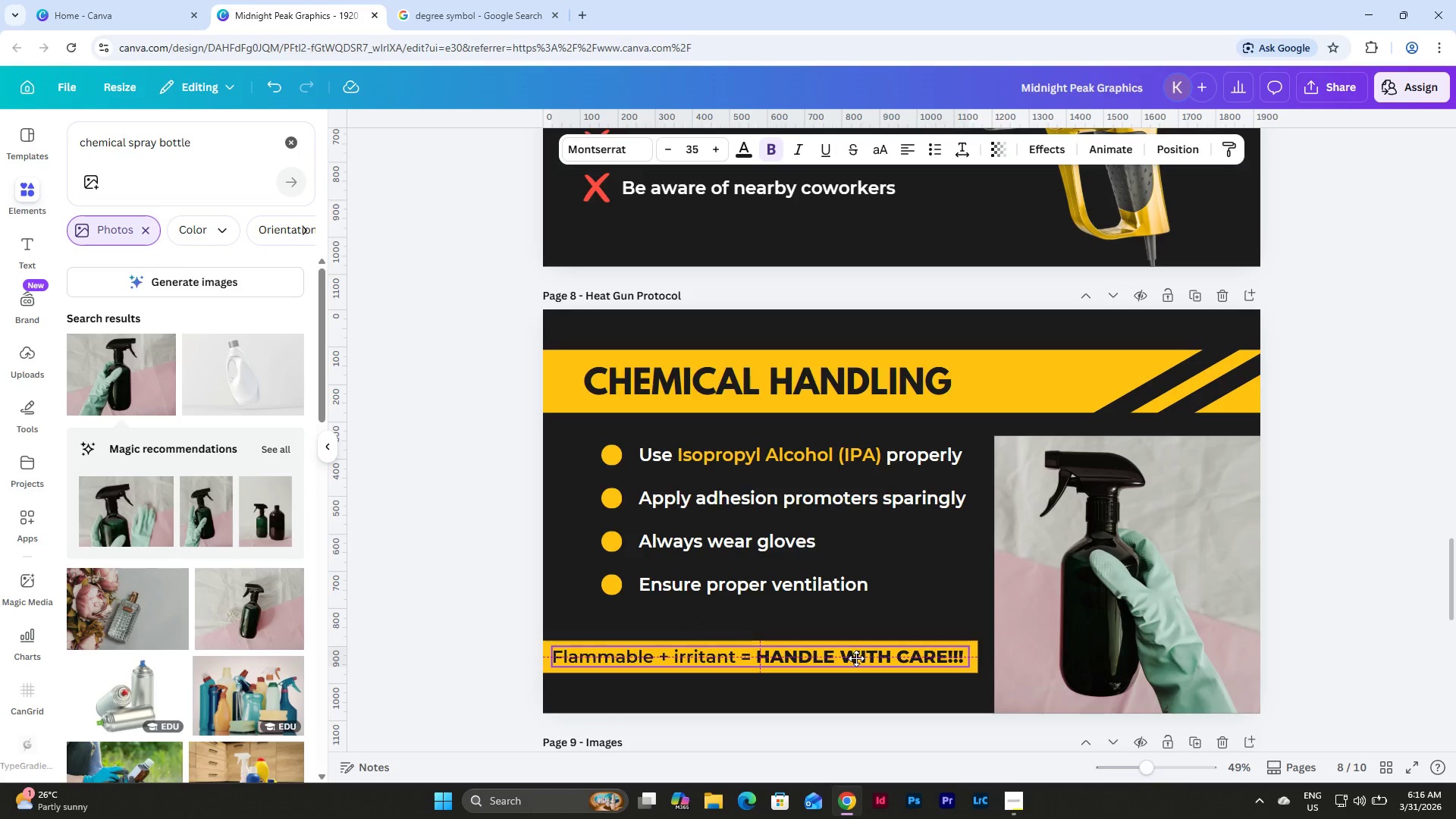 
left_click([963, 570])
 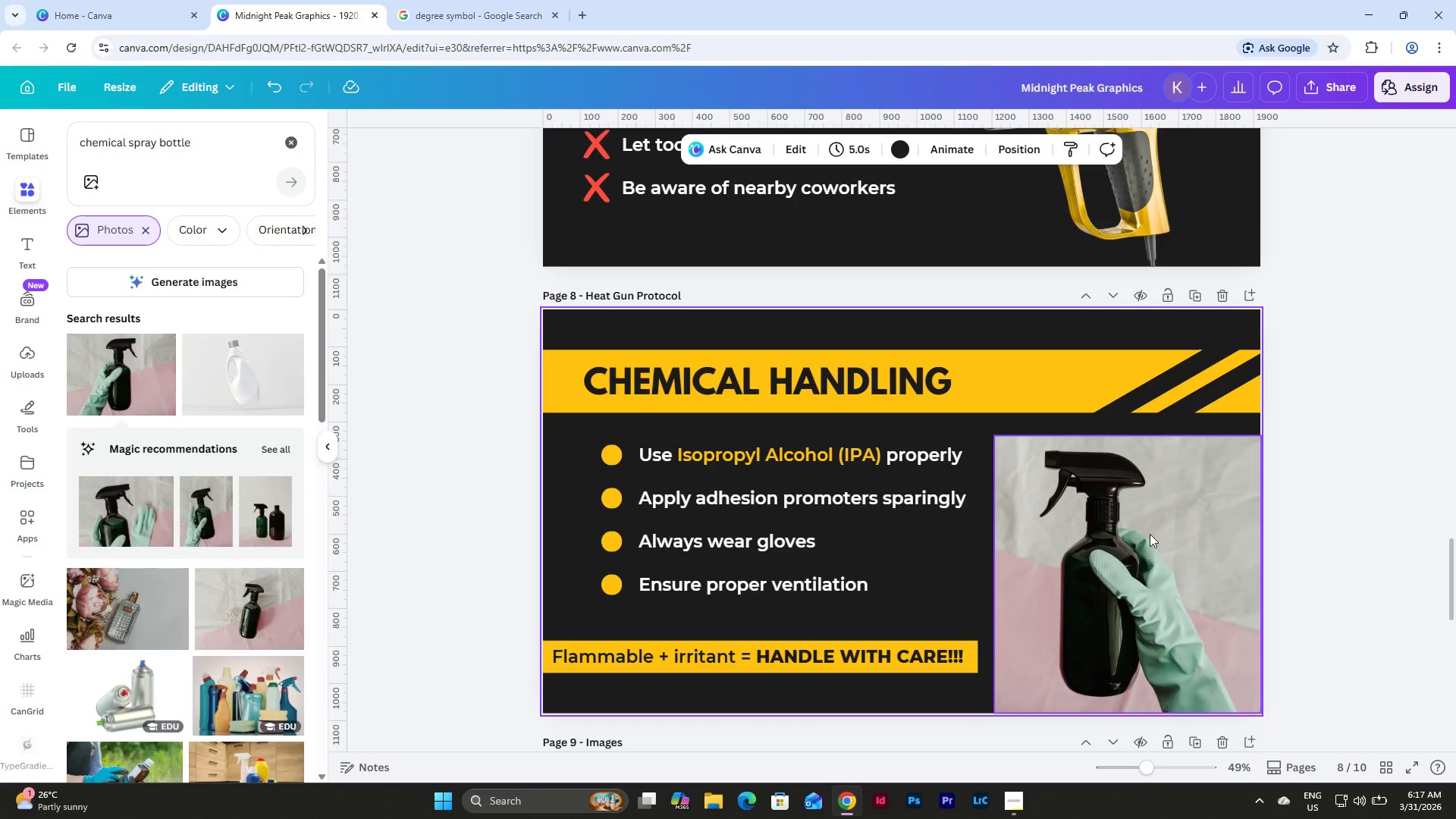 
scroll: coordinate [1327, 576], scroll_direction: up, amount: 3.0
 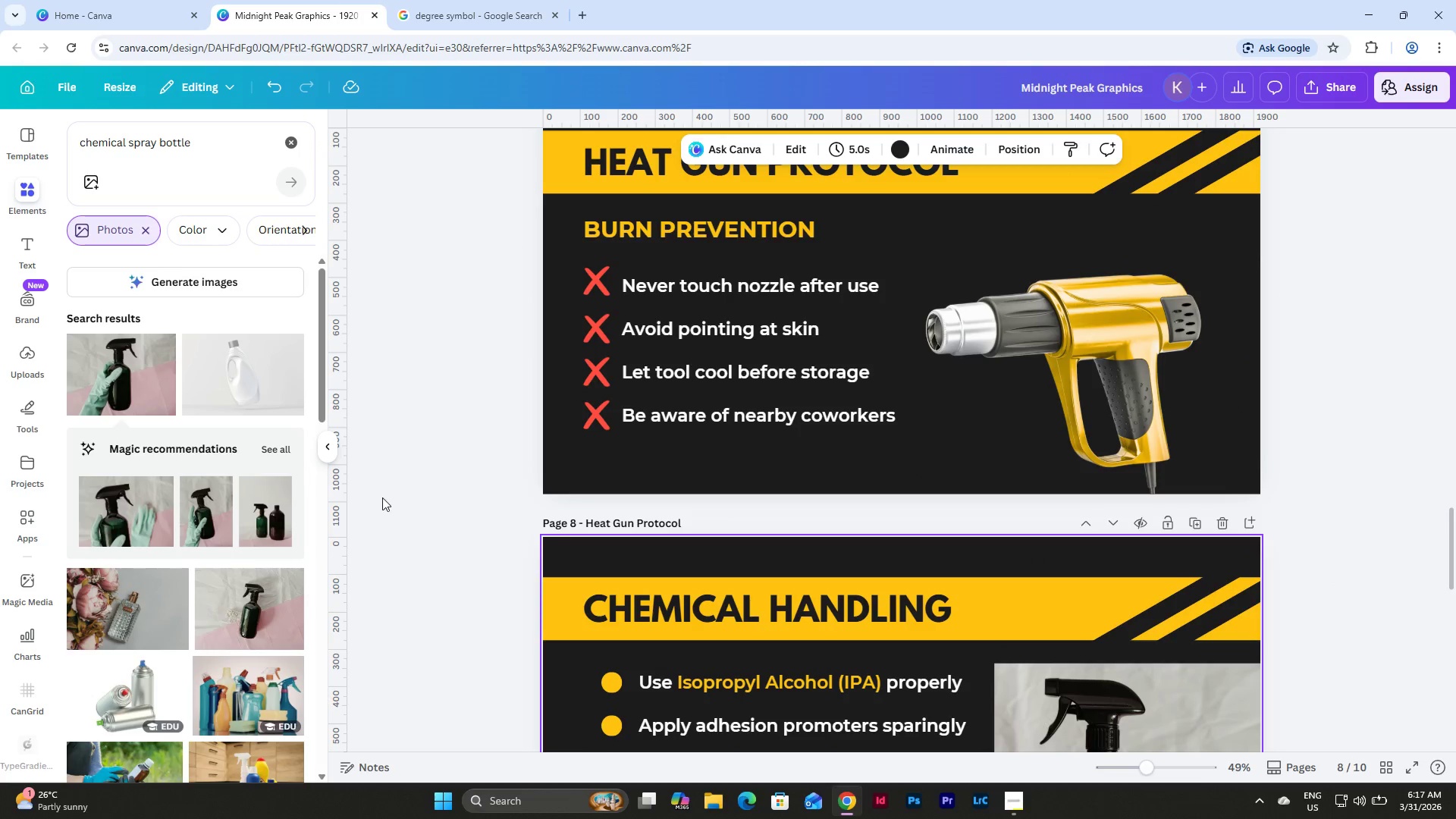 
scroll: coordinate [235, 375], scroll_direction: down, amount: 23.0
 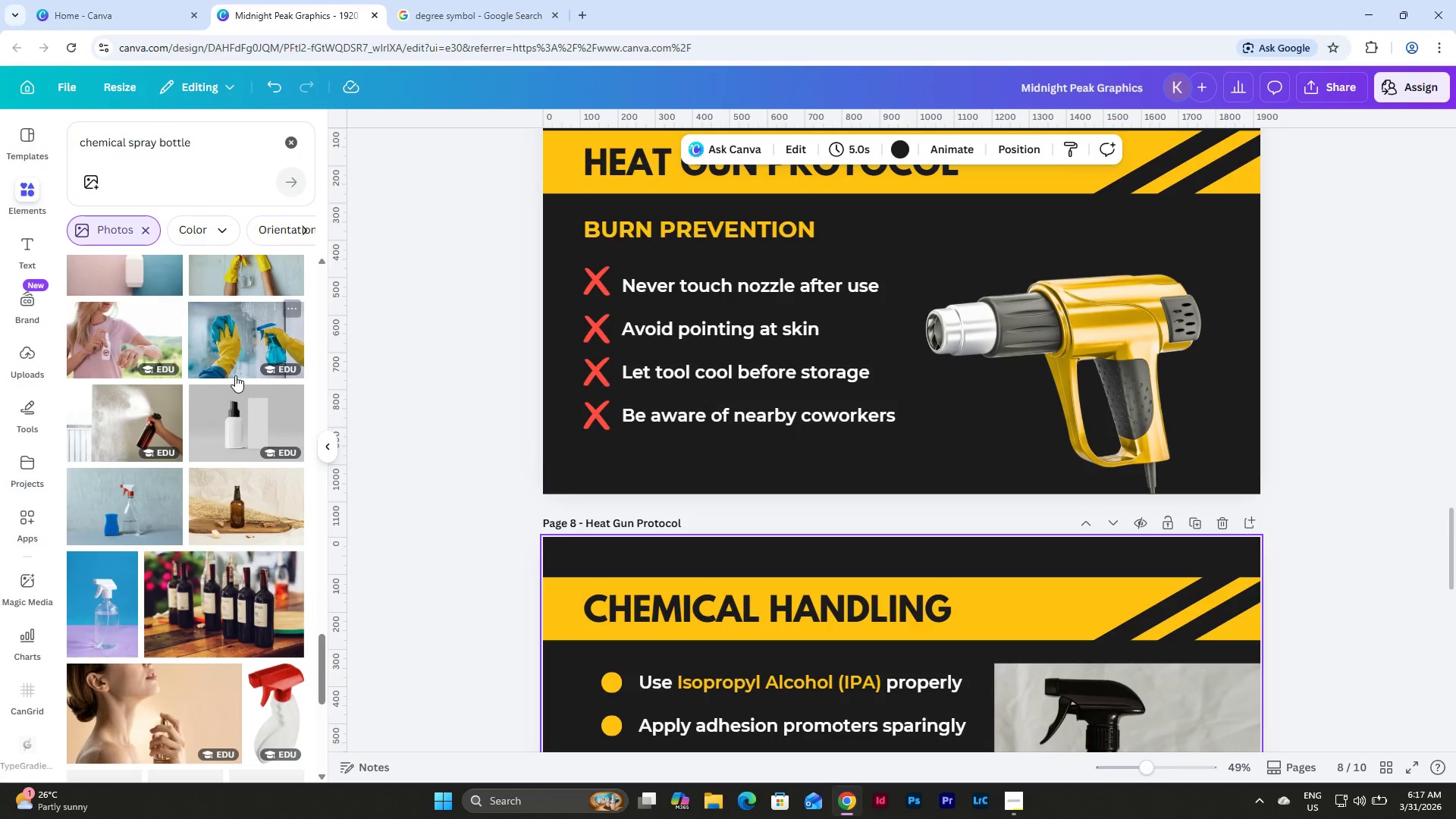 
scroll: coordinate [235, 375], scroll_direction: up, amount: 2.0
 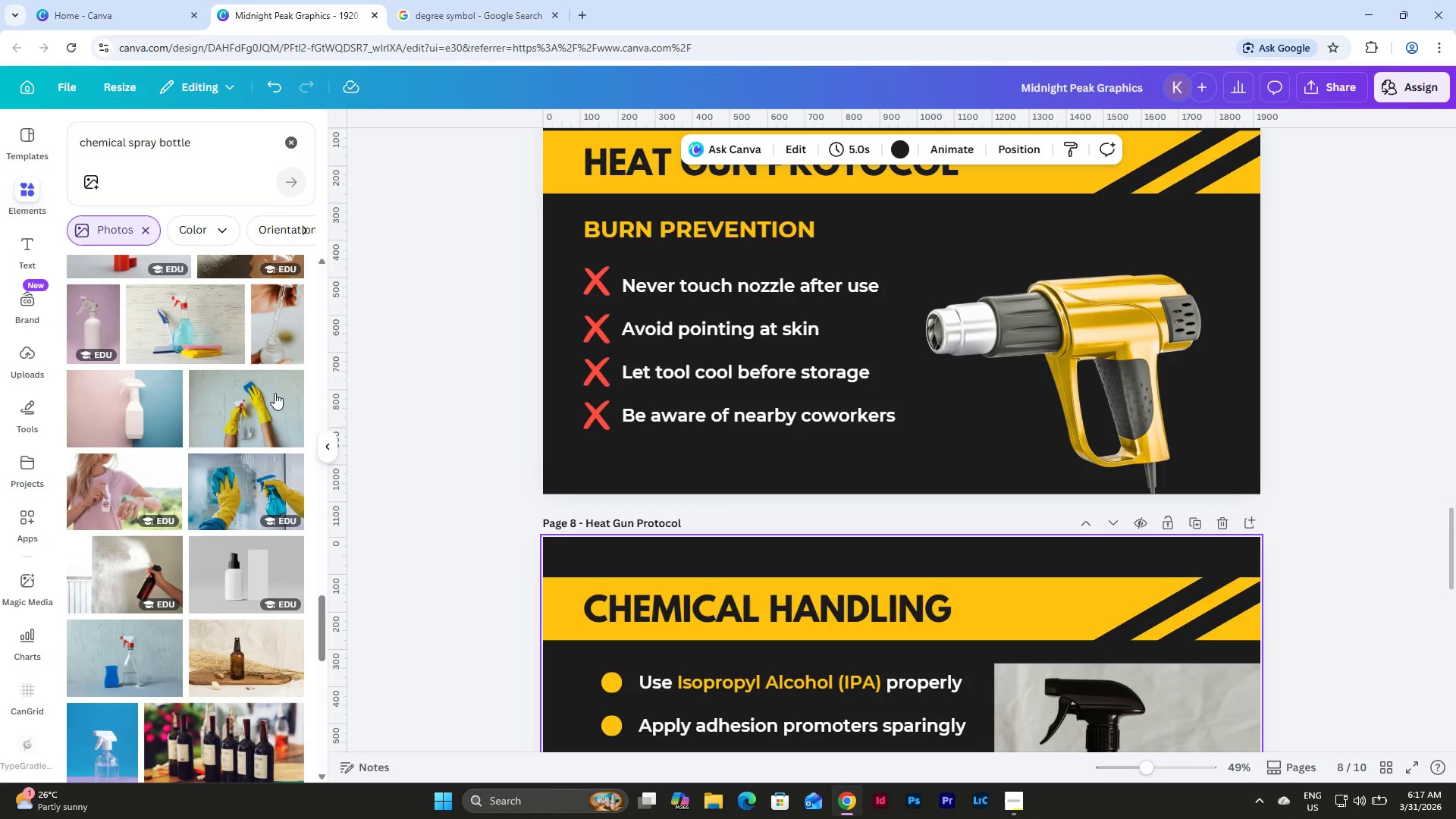 
scroll: coordinate [1269, 605], scroll_direction: down, amount: 7.0